 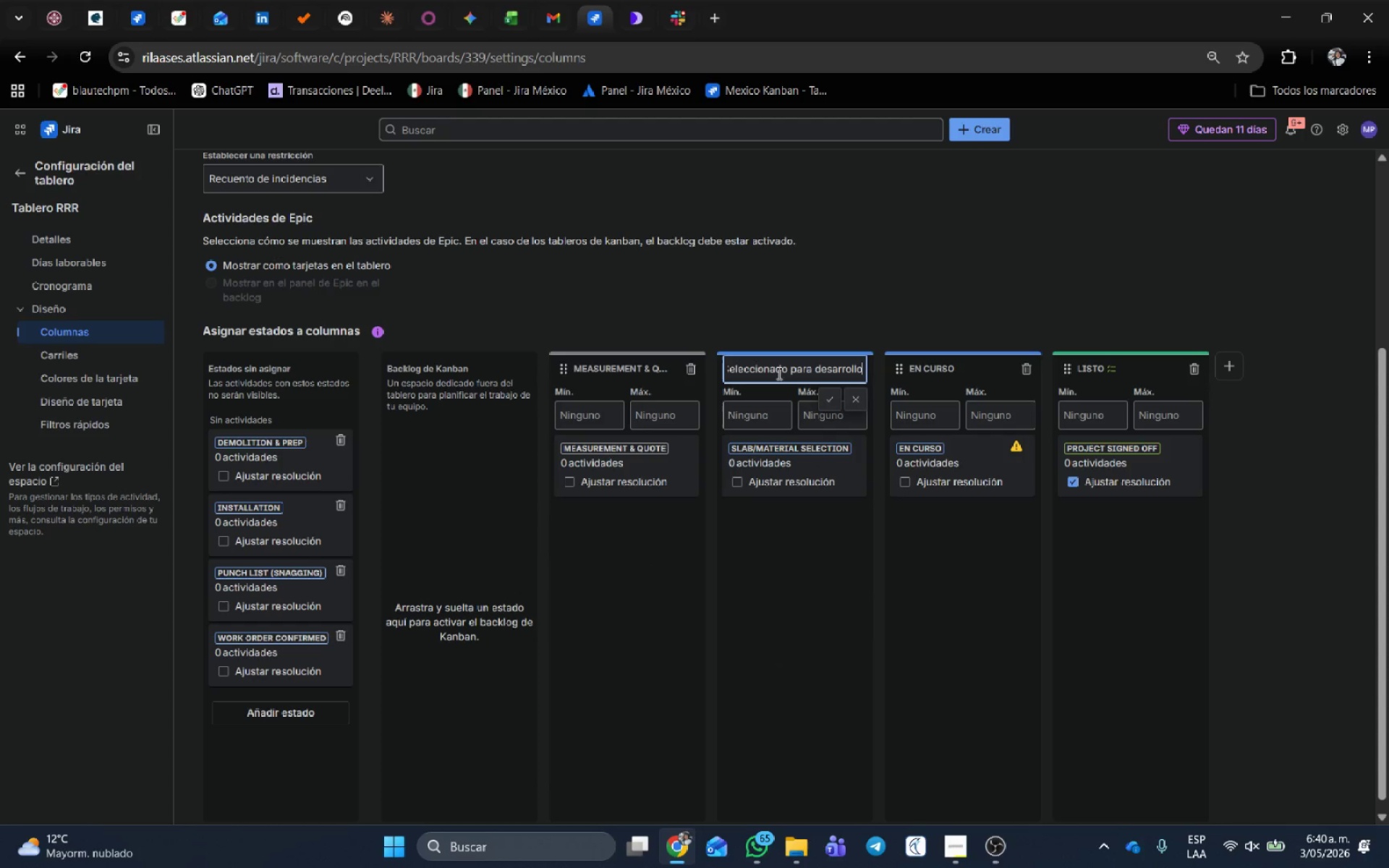 
double_click([778, 369])
 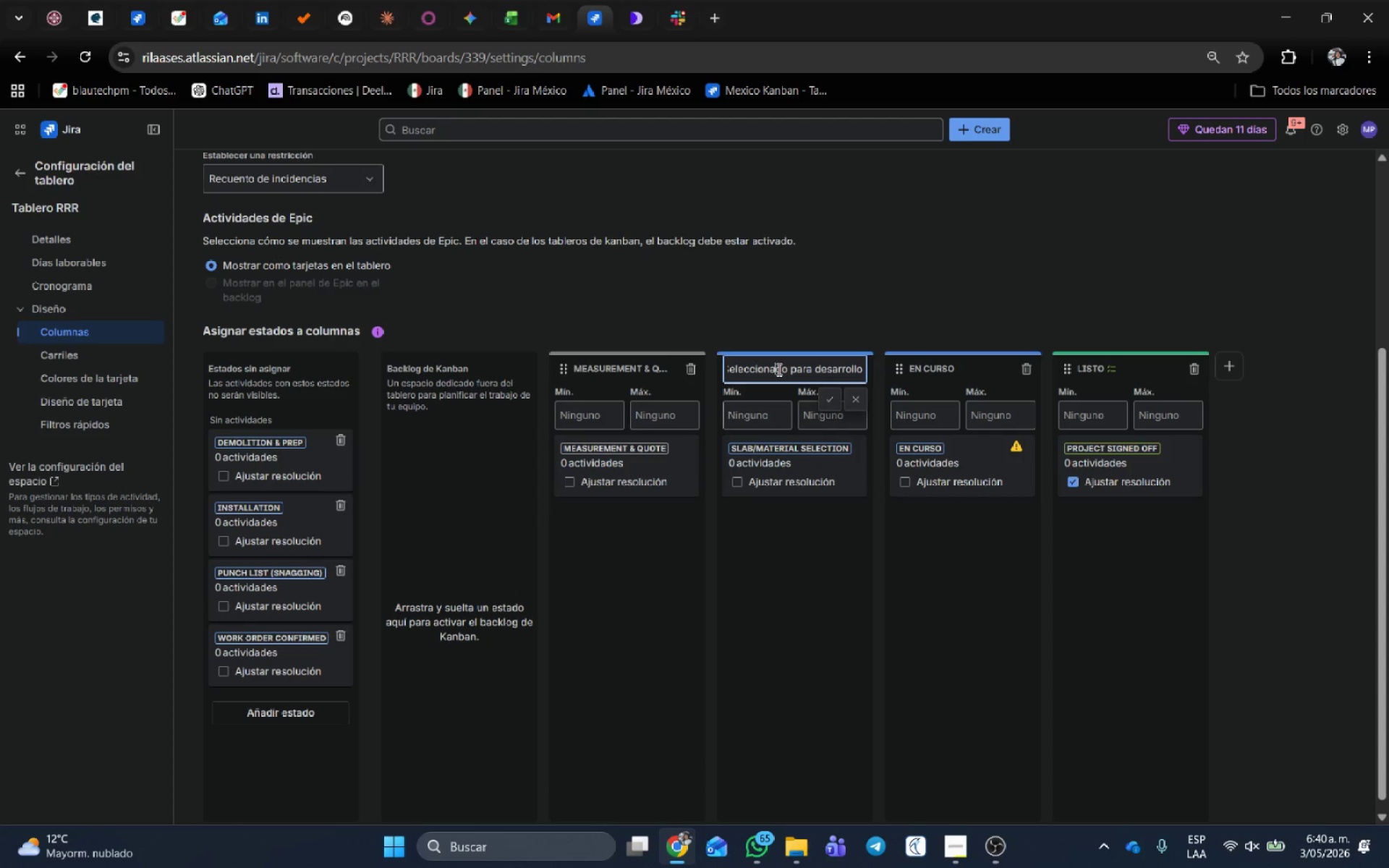 
double_click([778, 369])
 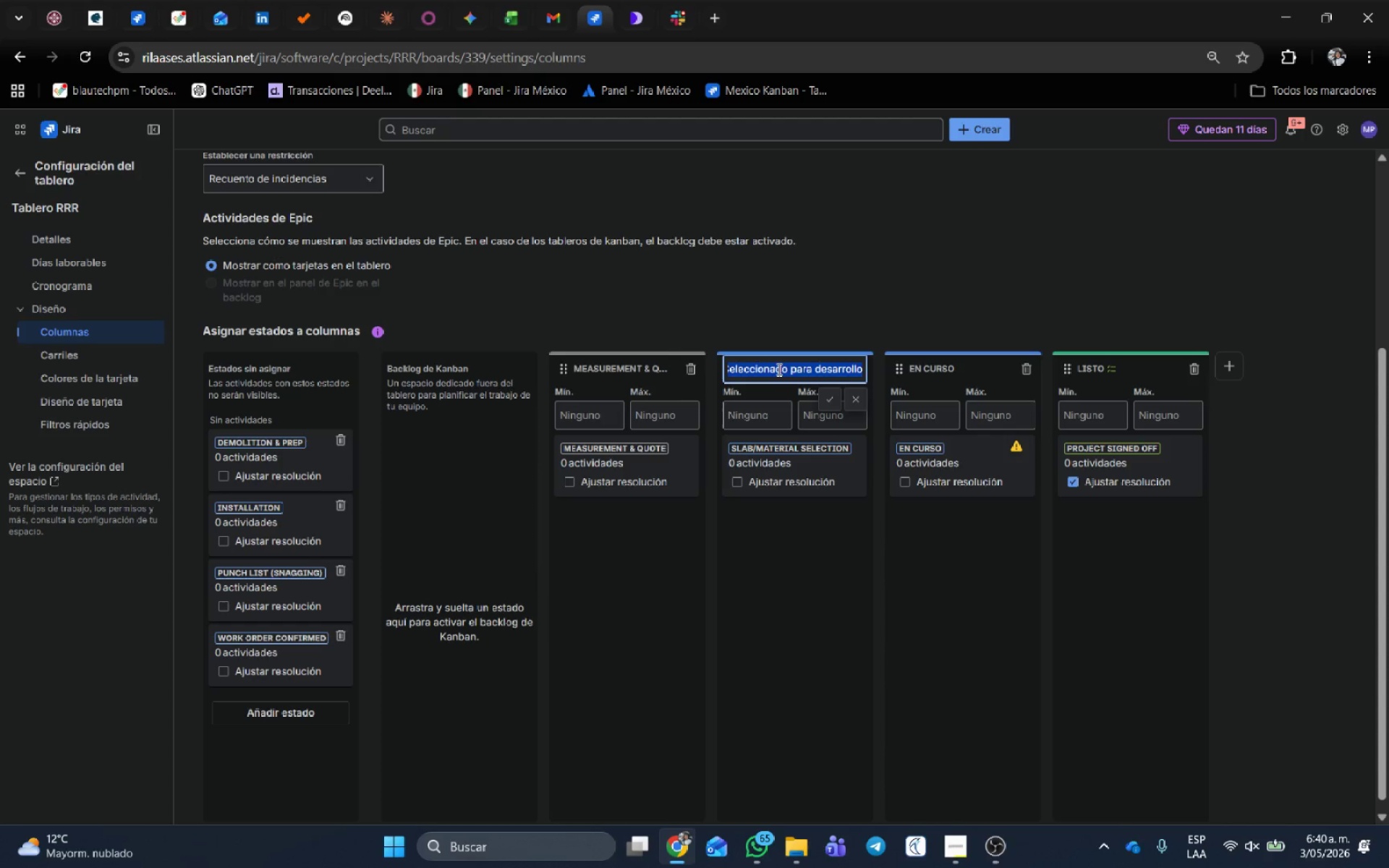 
triple_click([778, 369])
 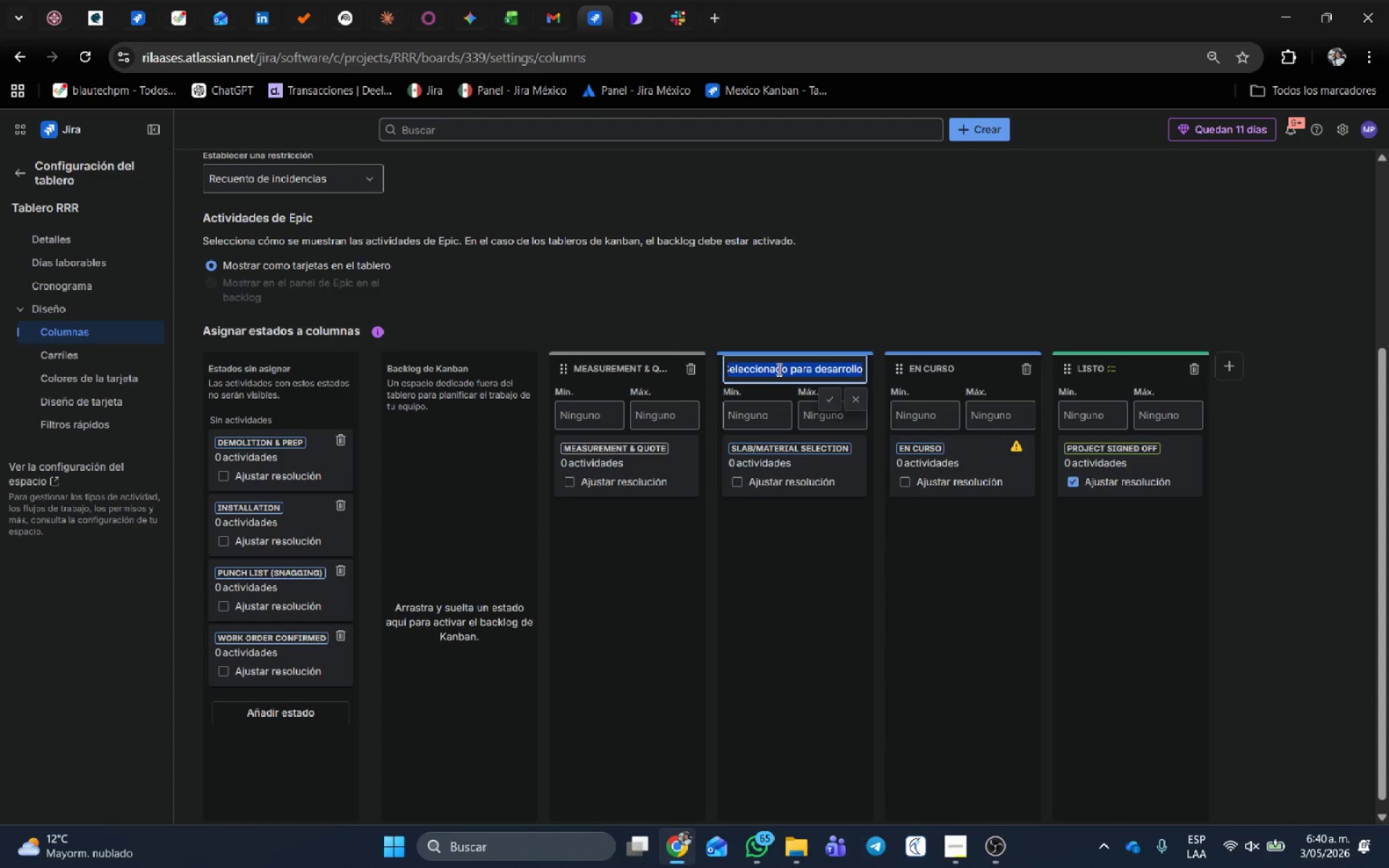 
hold_key(key=ControlLeft, duration=0.48)
 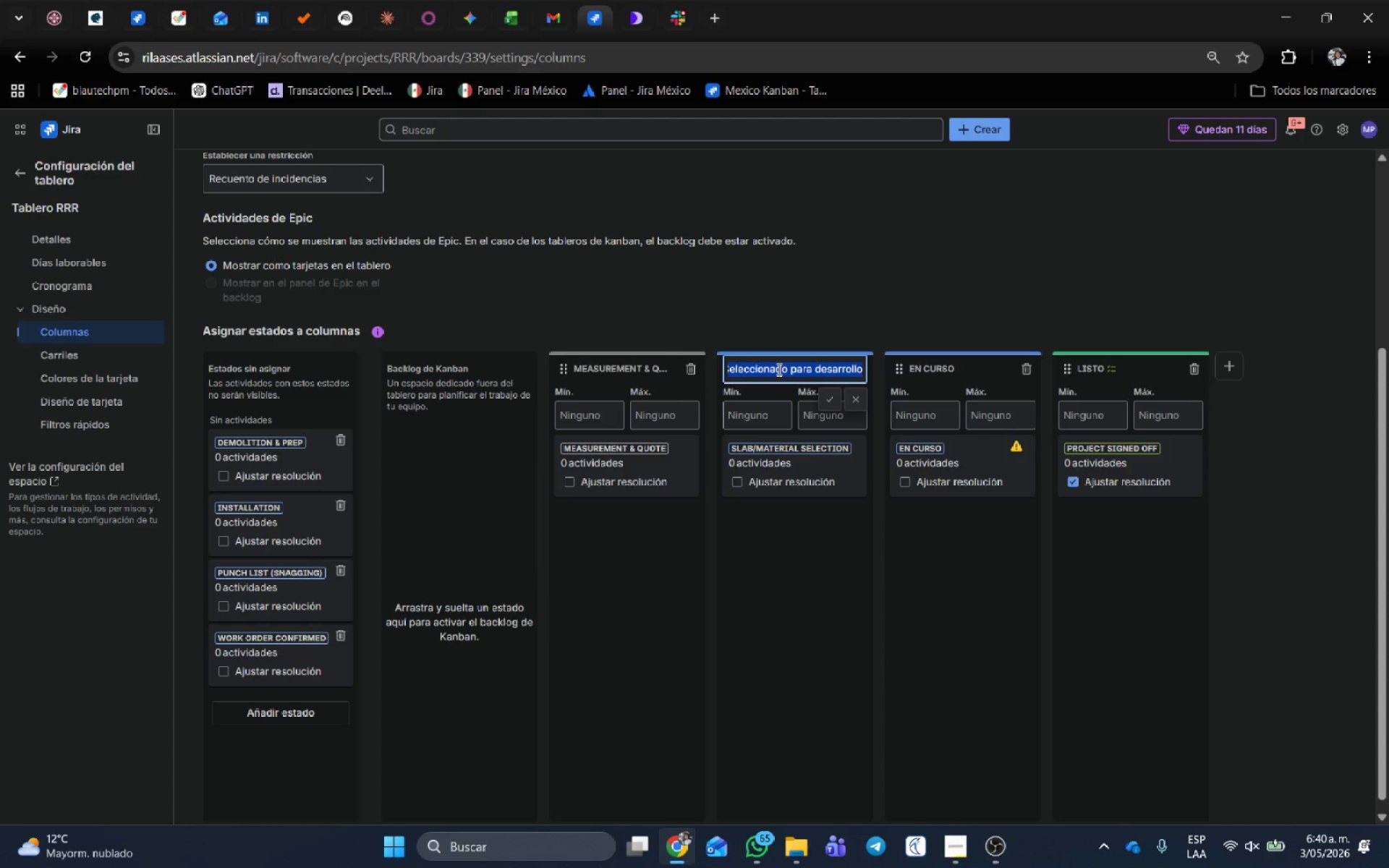 
key(Meta+V)
 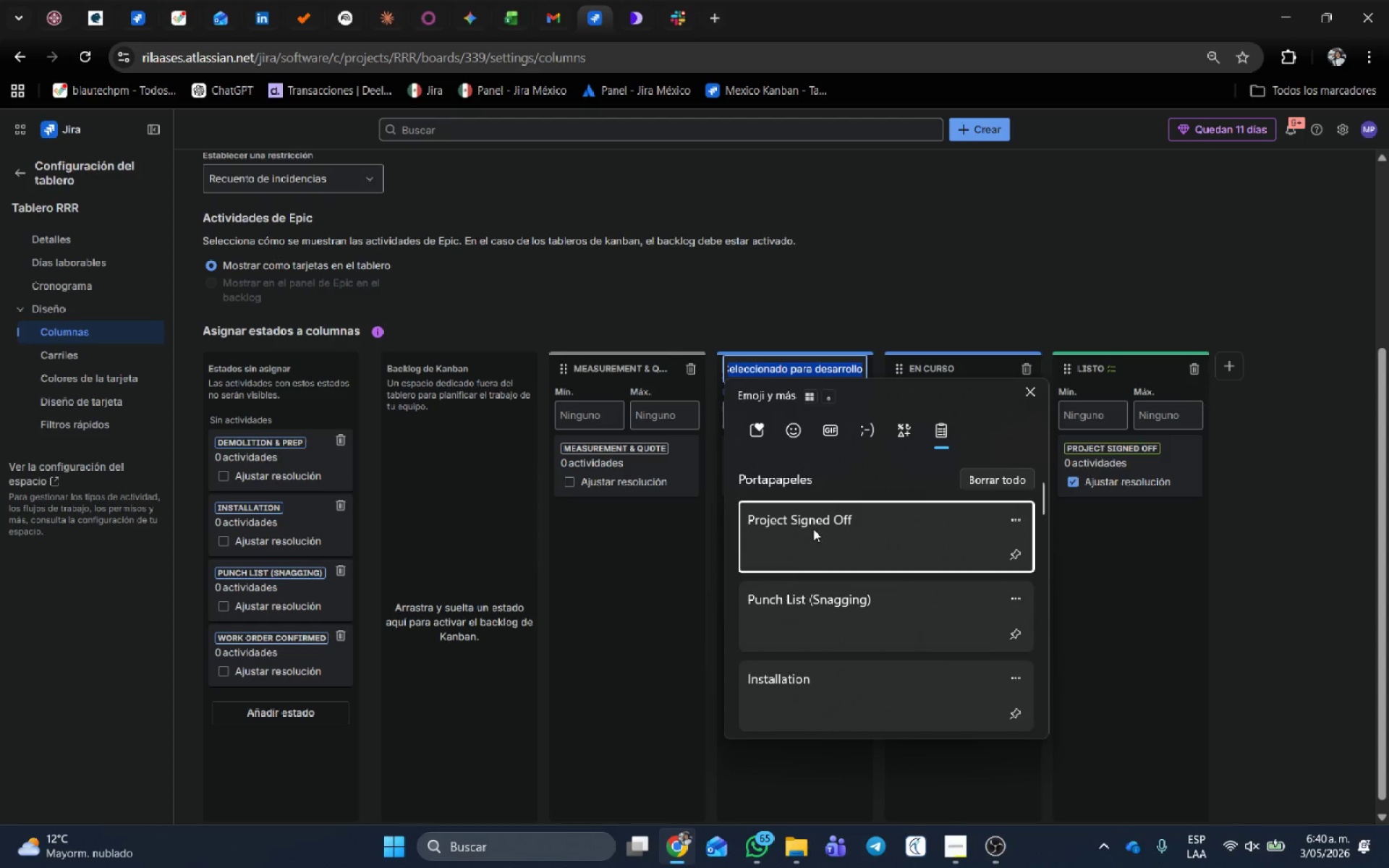 
scroll: coordinate [848, 594], scroll_direction: down, amount: 4.0
 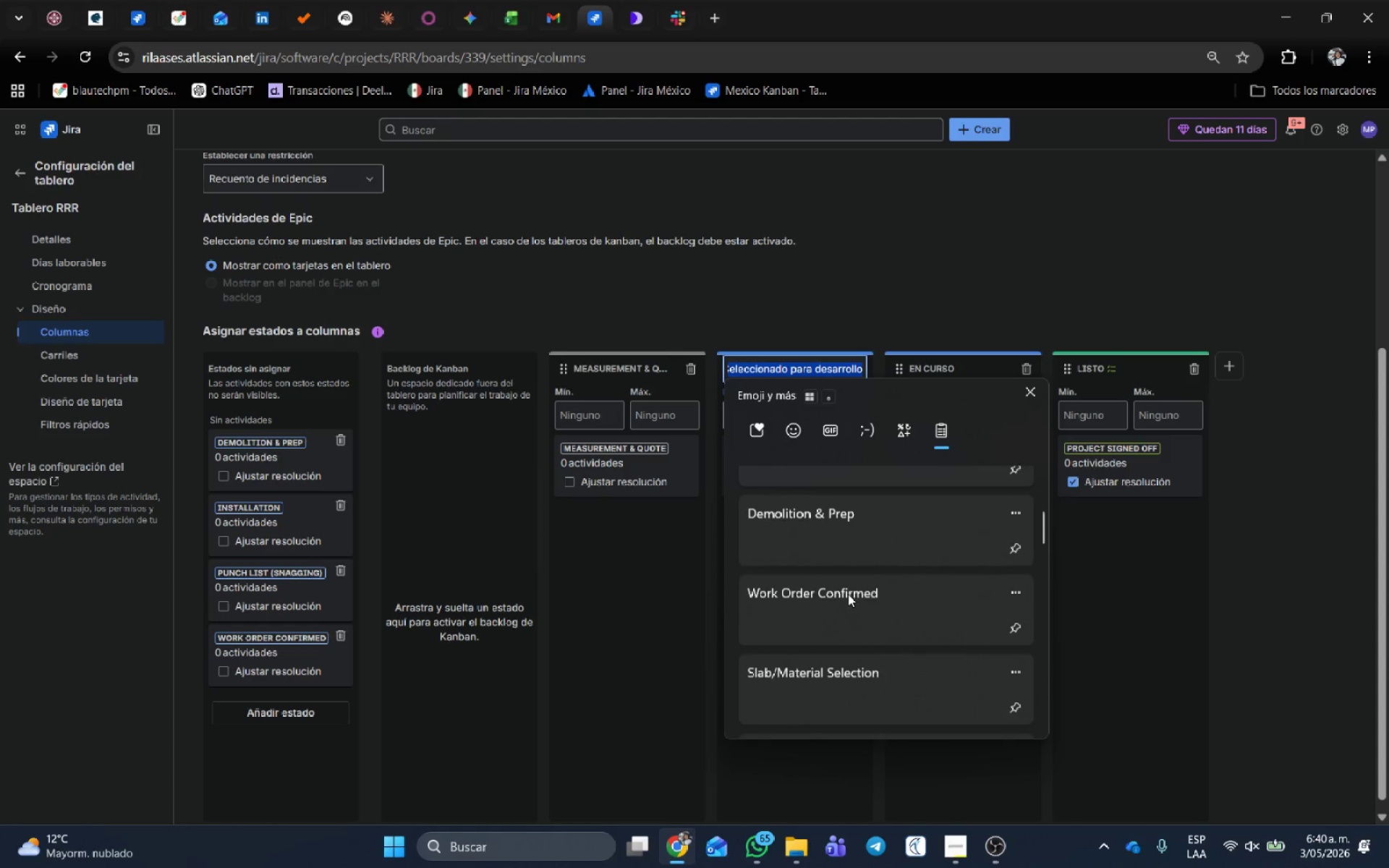 
left_click([846, 647])
 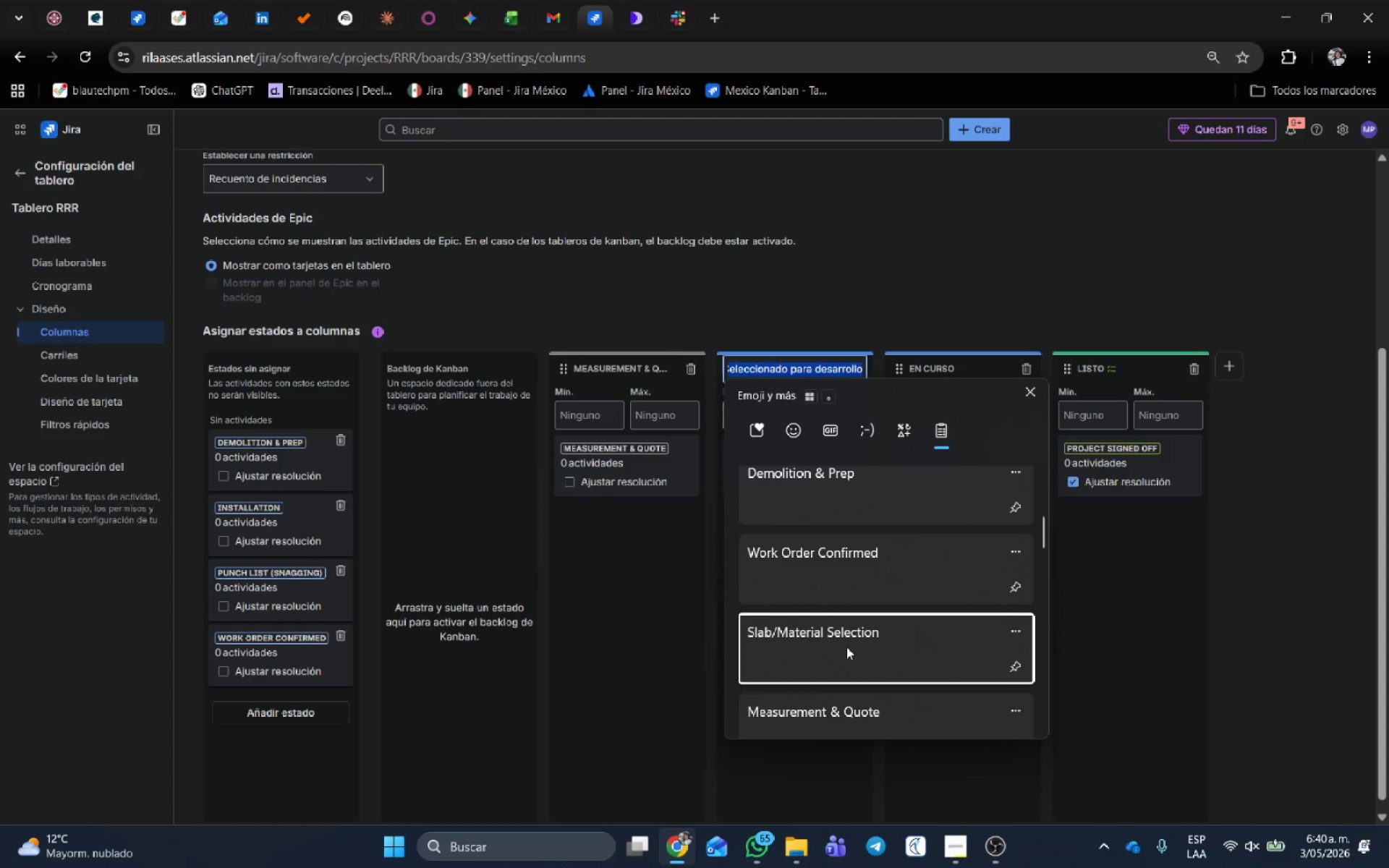 
scroll: coordinate [846, 658], scroll_direction: down, amount: 1.0
 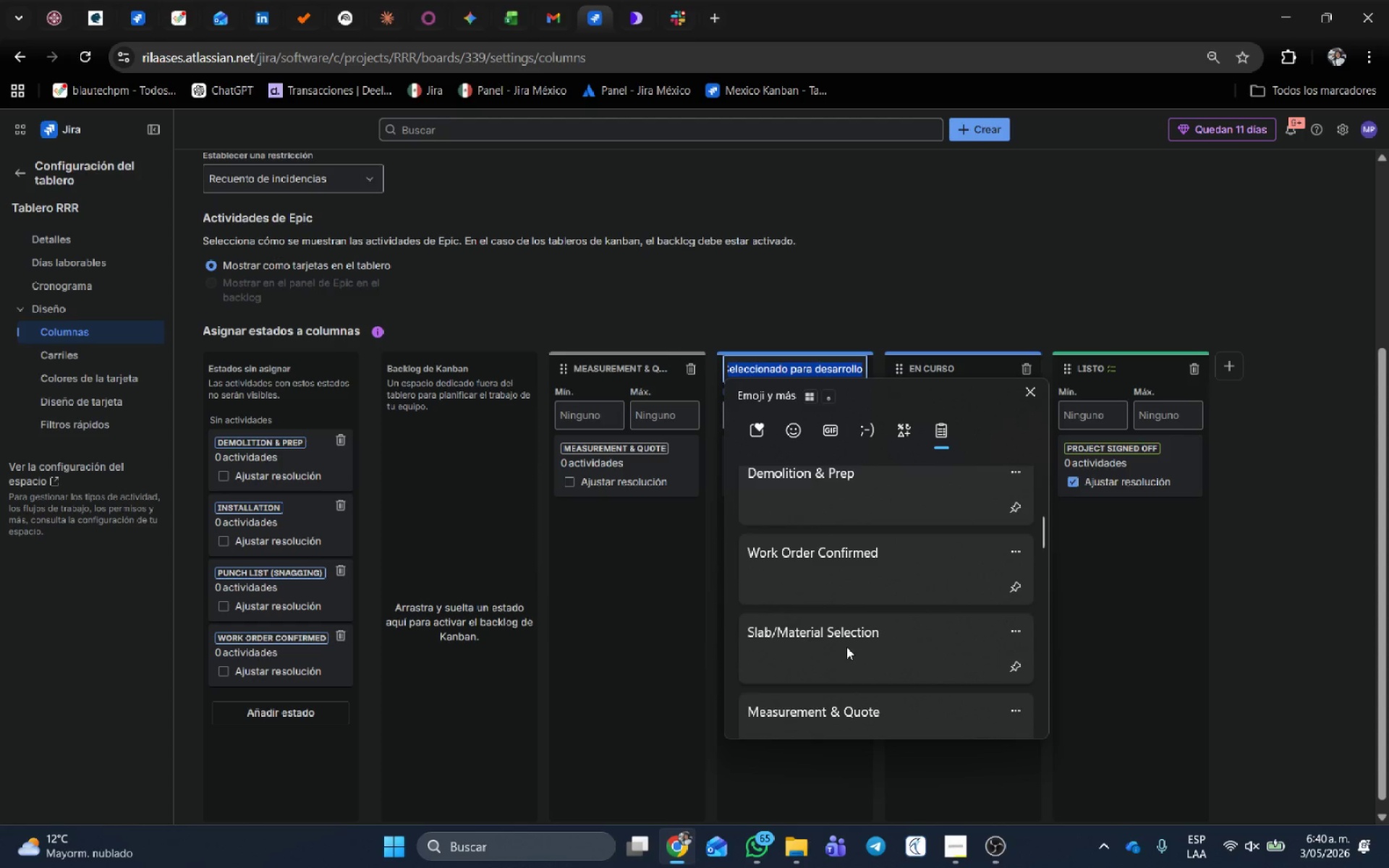 
key(Control+ControlLeft)
 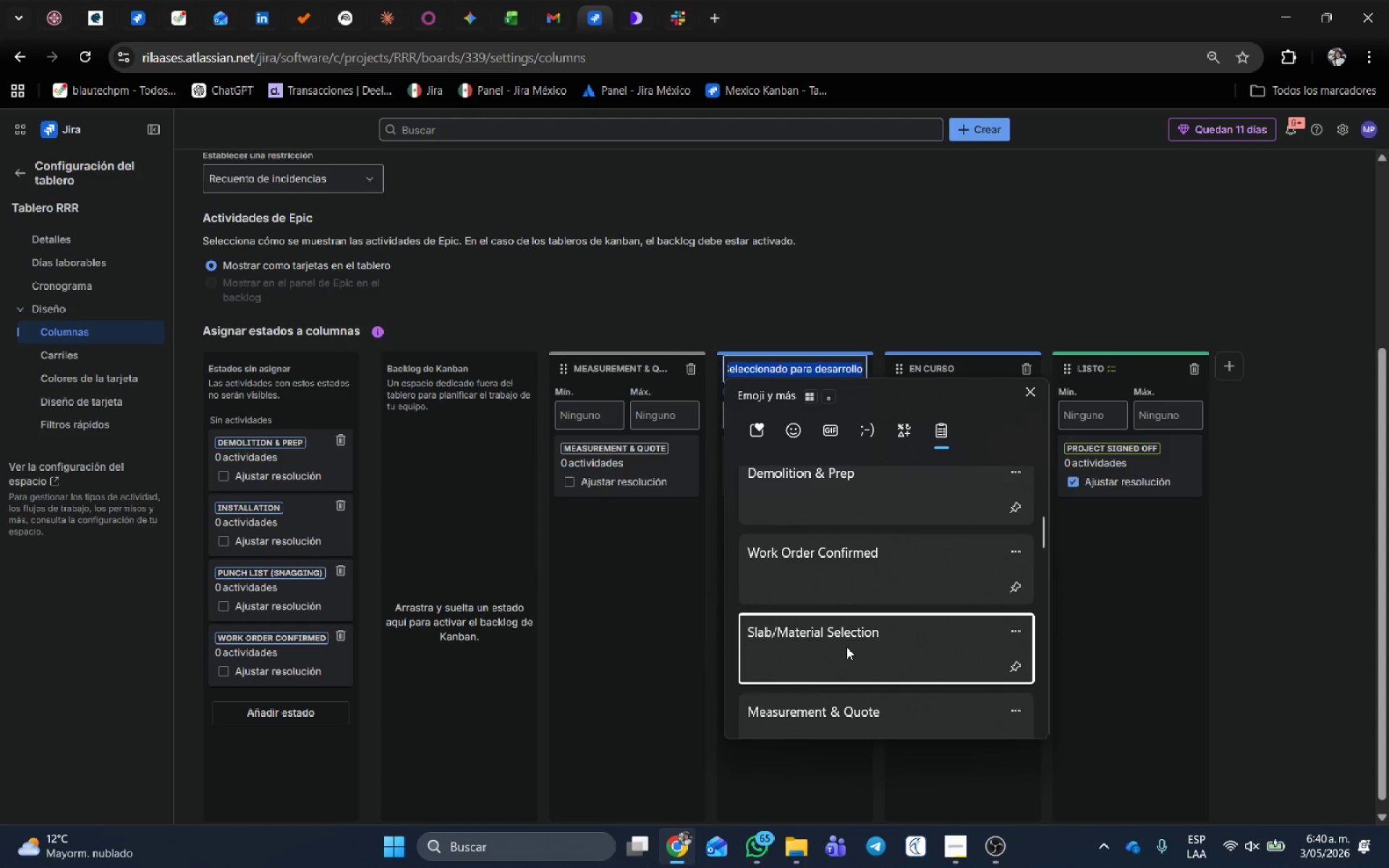 
key(Control+V)
 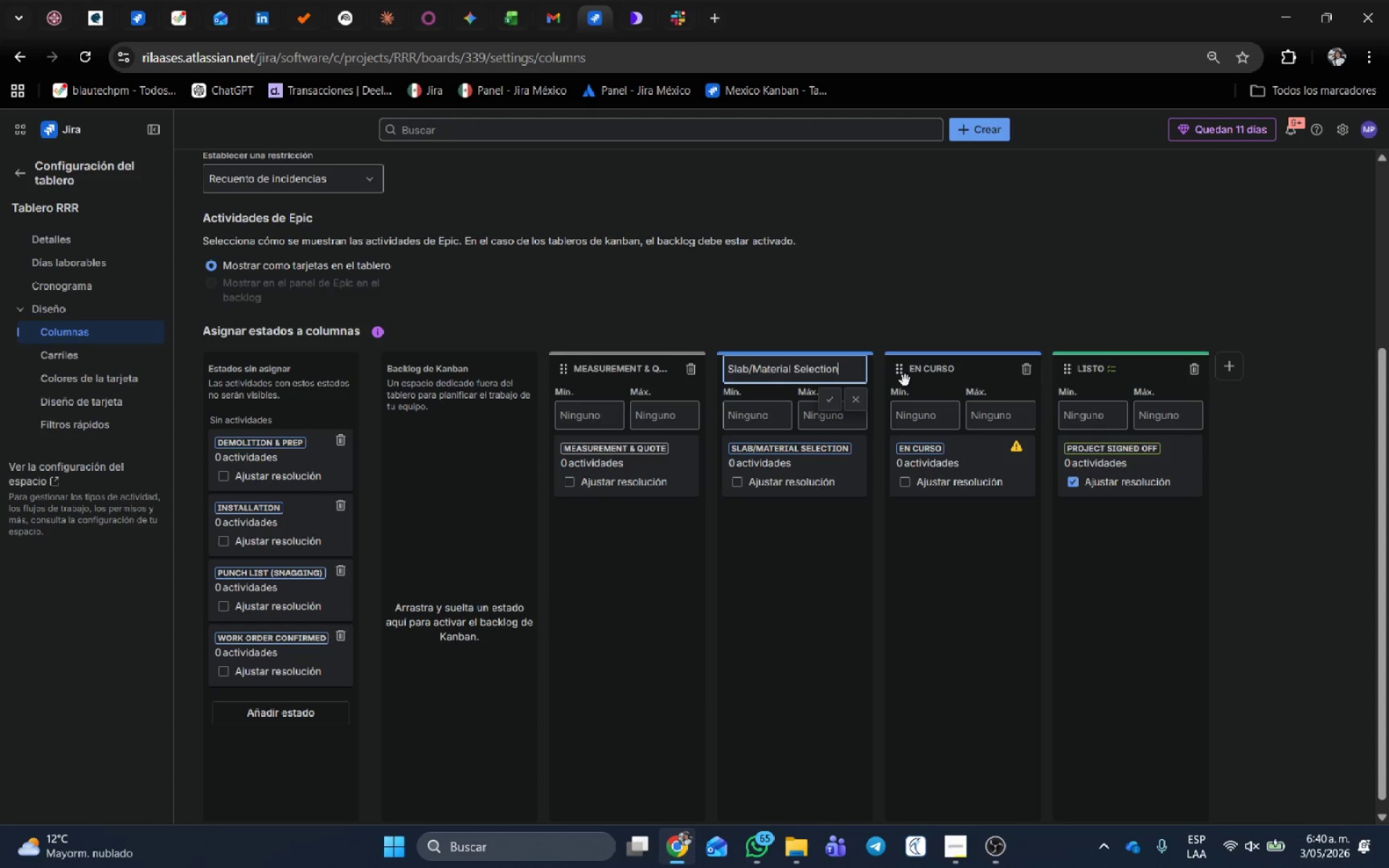 
key(Enter)
 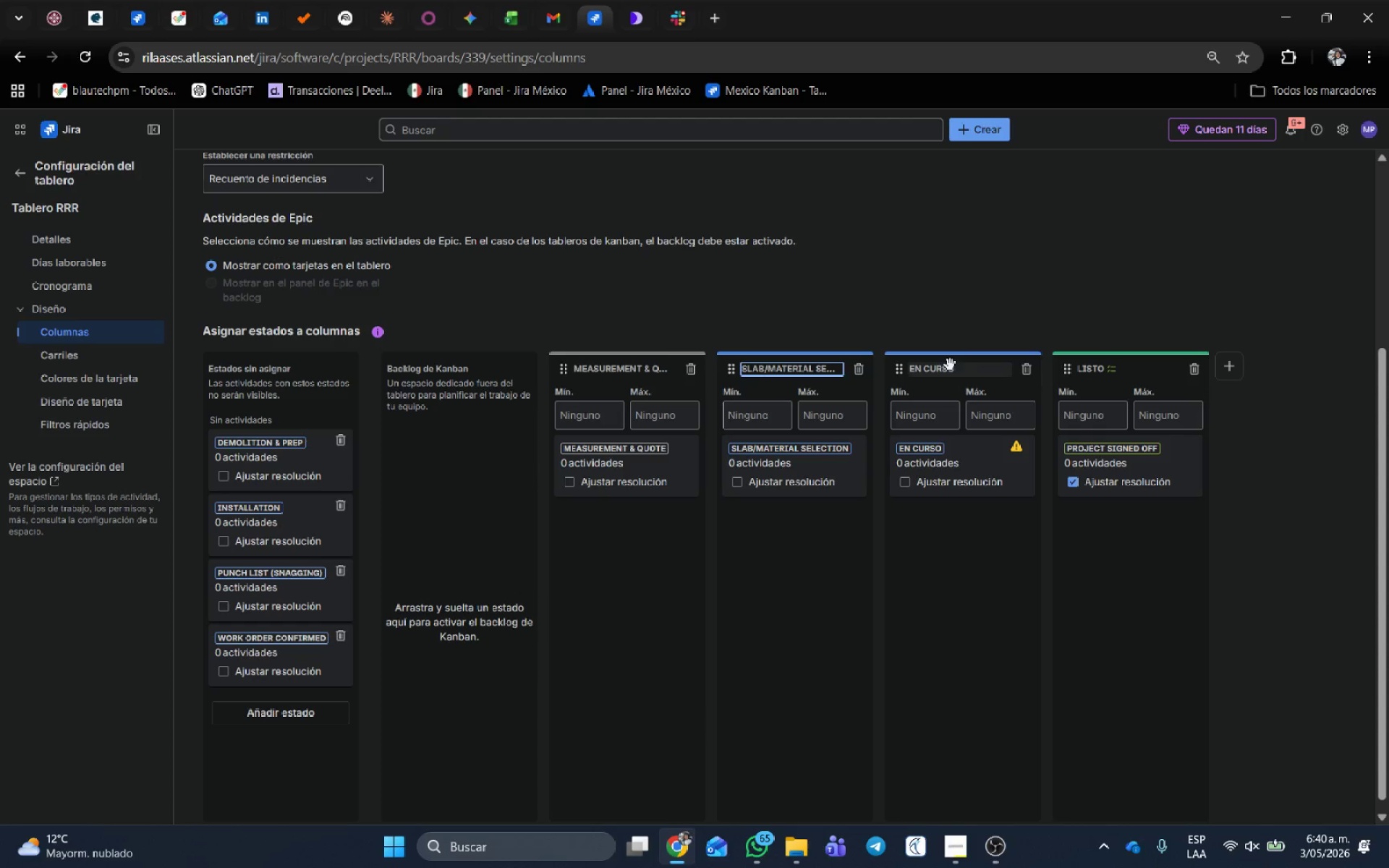 
double_click([946, 368])
 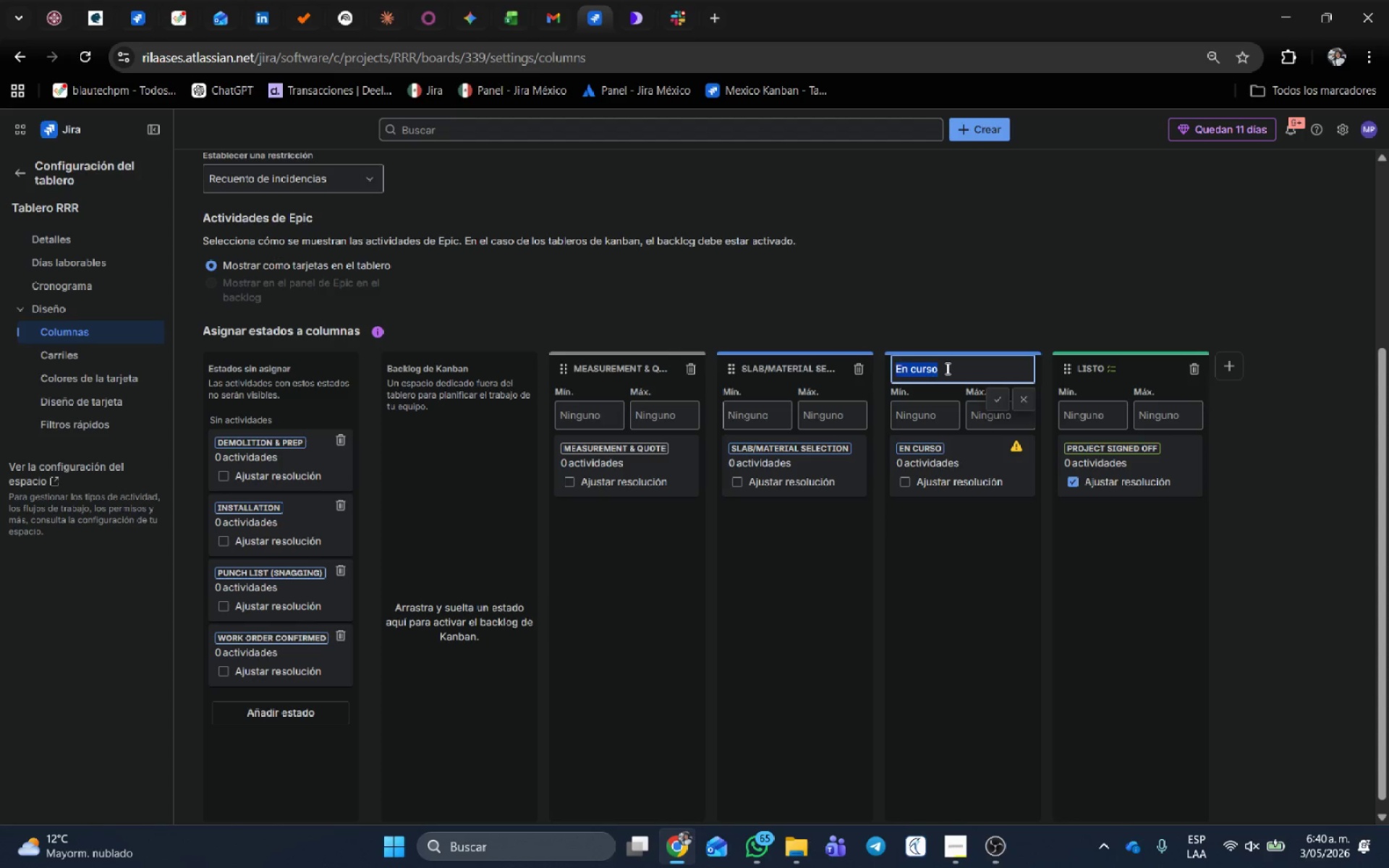 
triple_click([946, 368])
 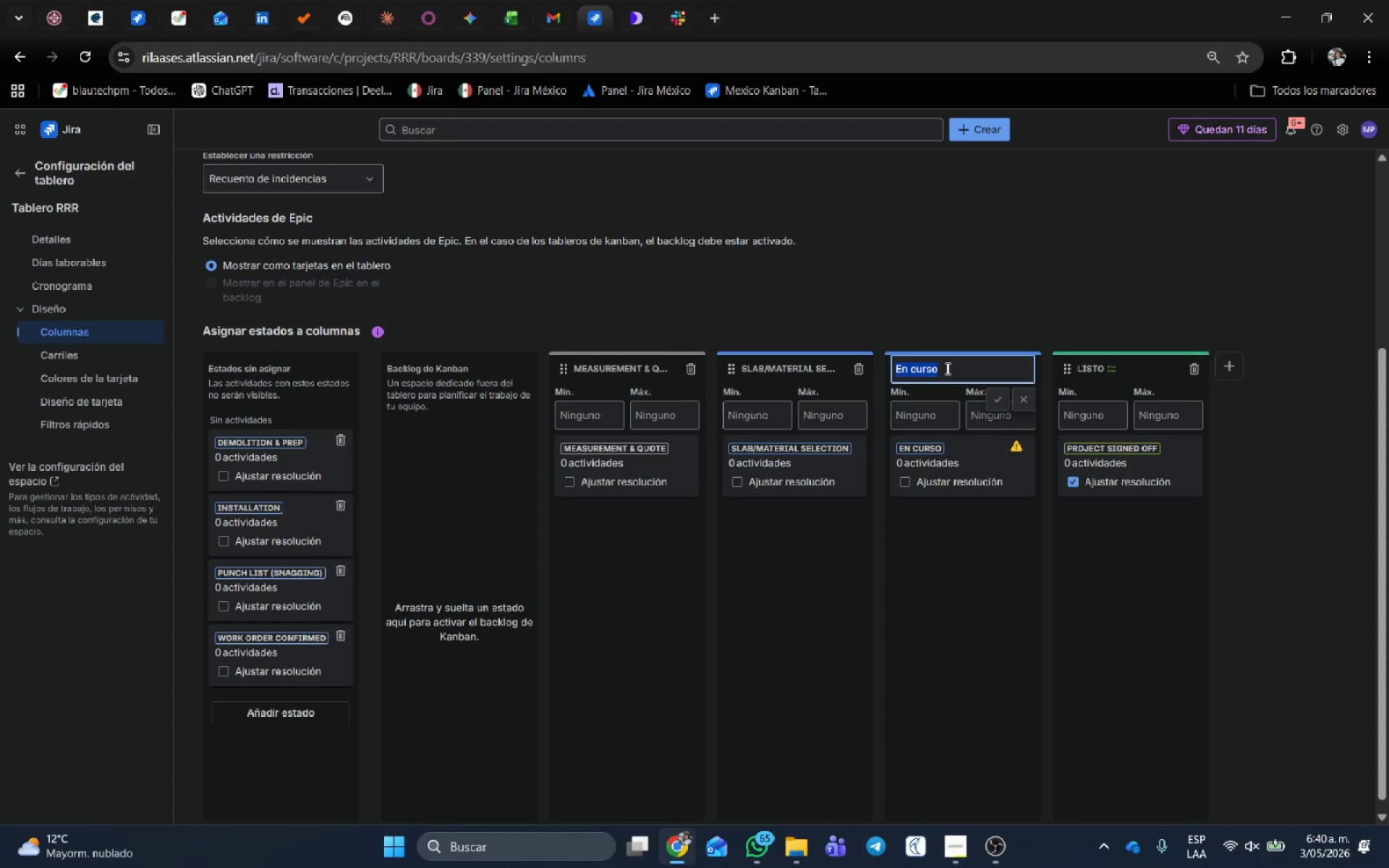 
triple_click([946, 368])
 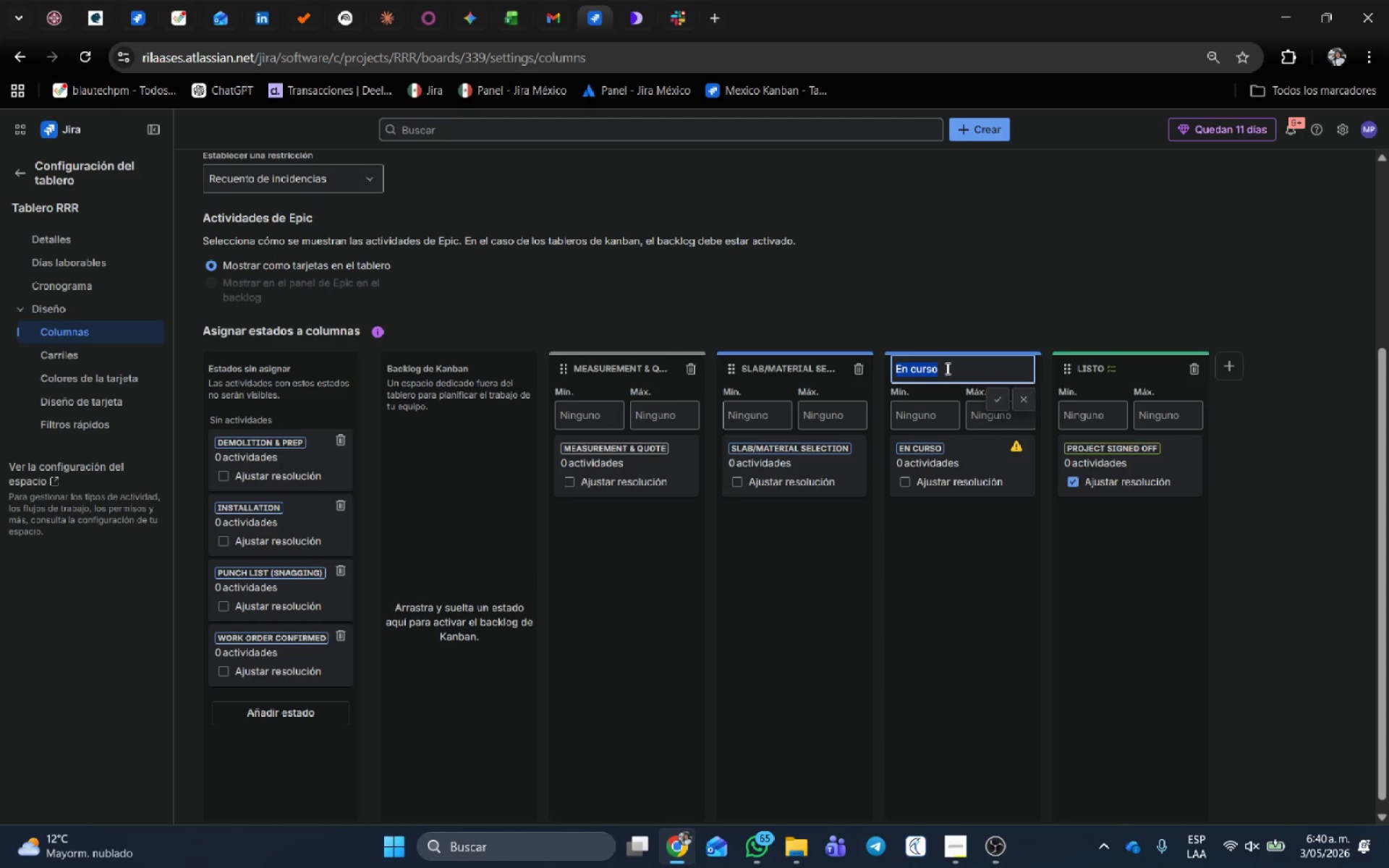 
key(Meta+V)
 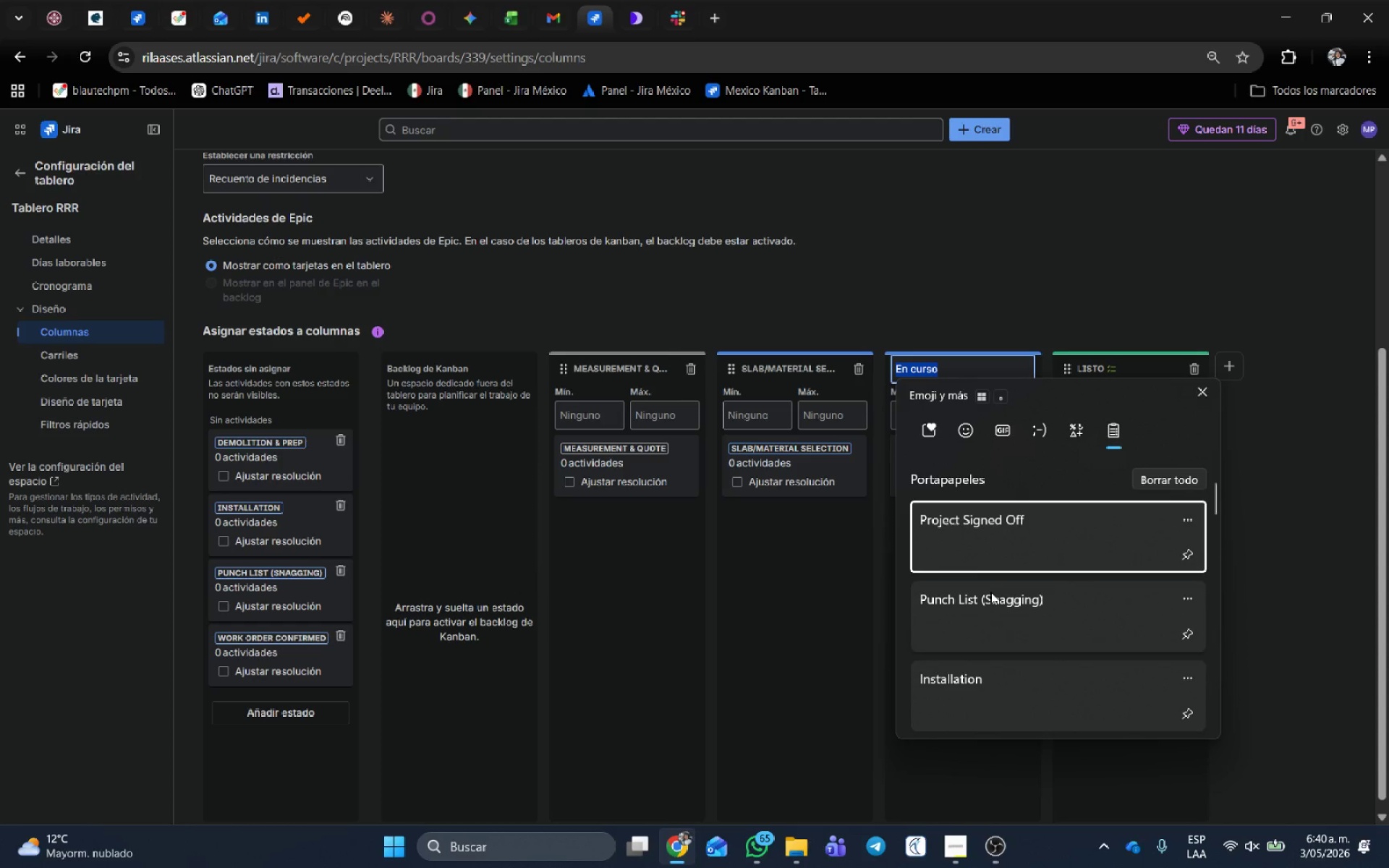 
scroll: coordinate [990, 597], scroll_direction: down, amount: 6.0
 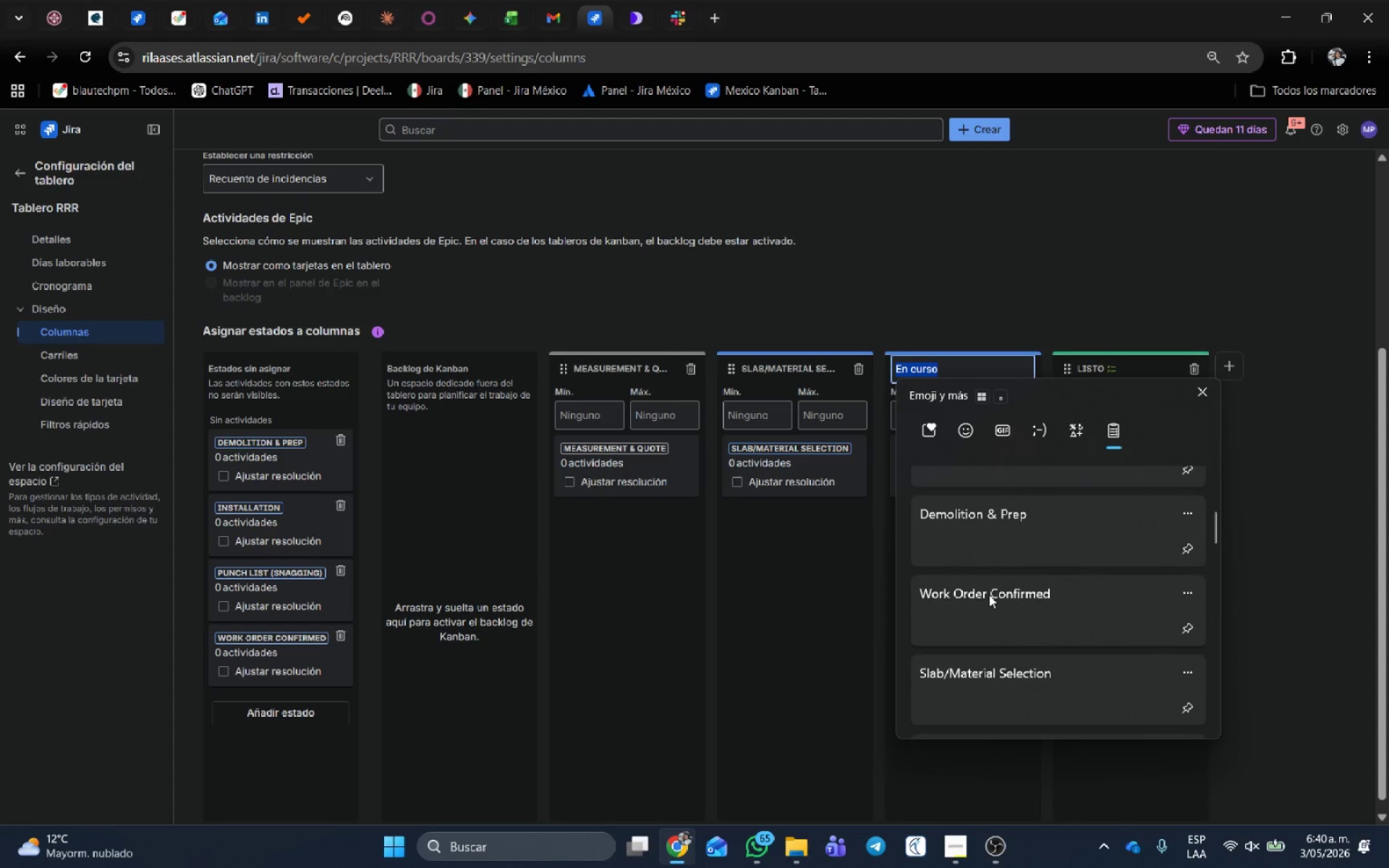 
left_click([989, 594])
 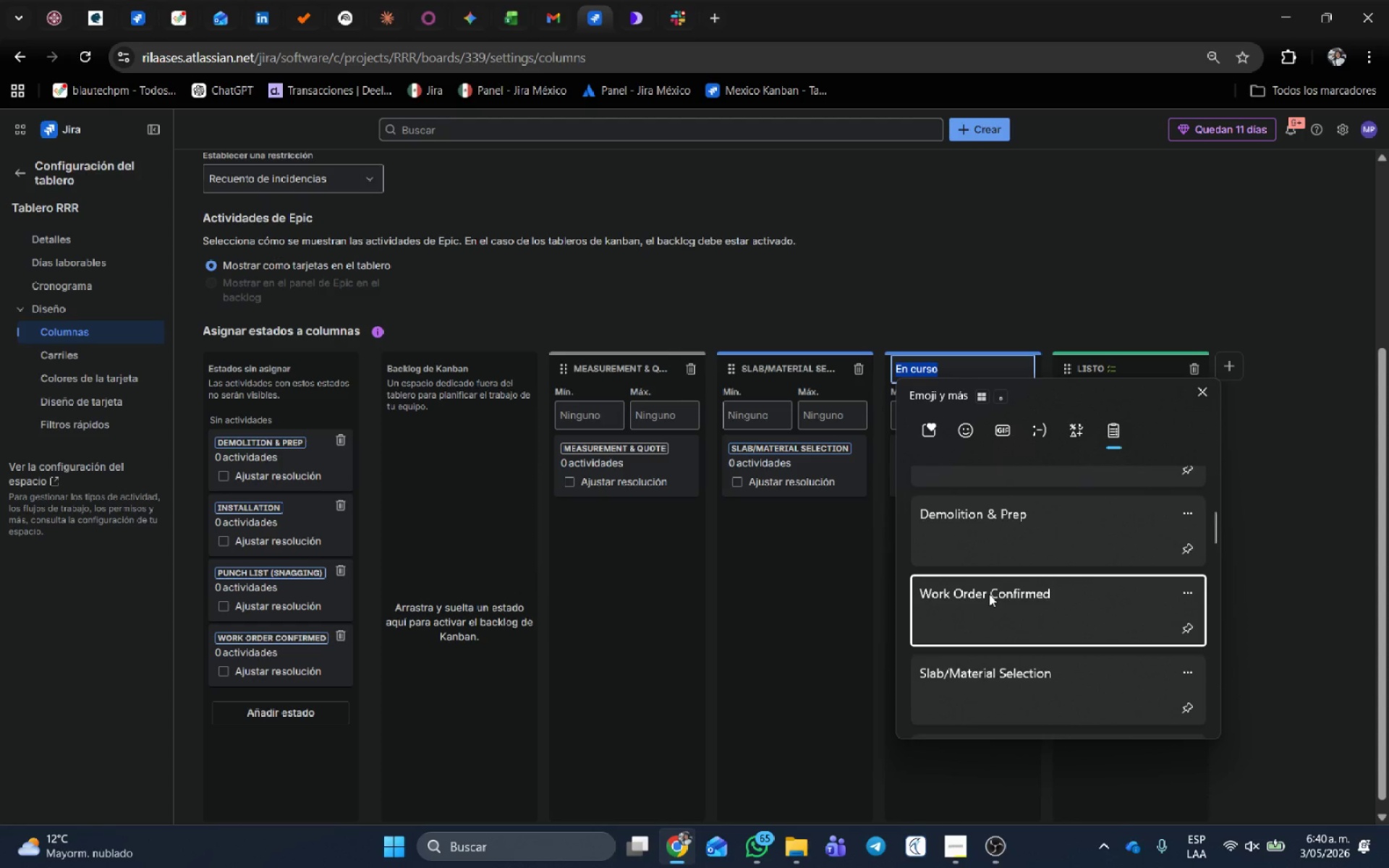 
key(Control+ControlLeft)
 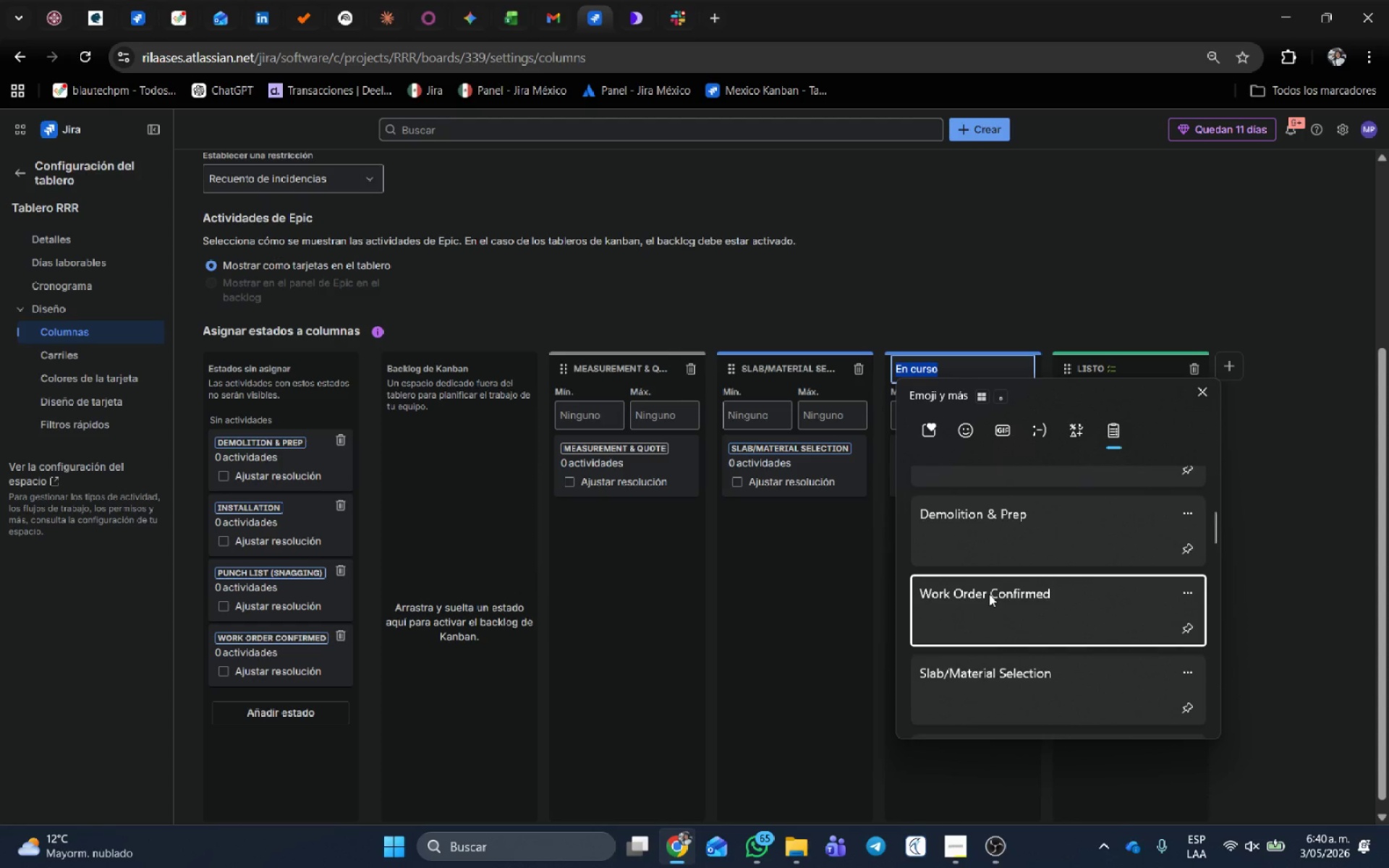 
key(Control+V)
 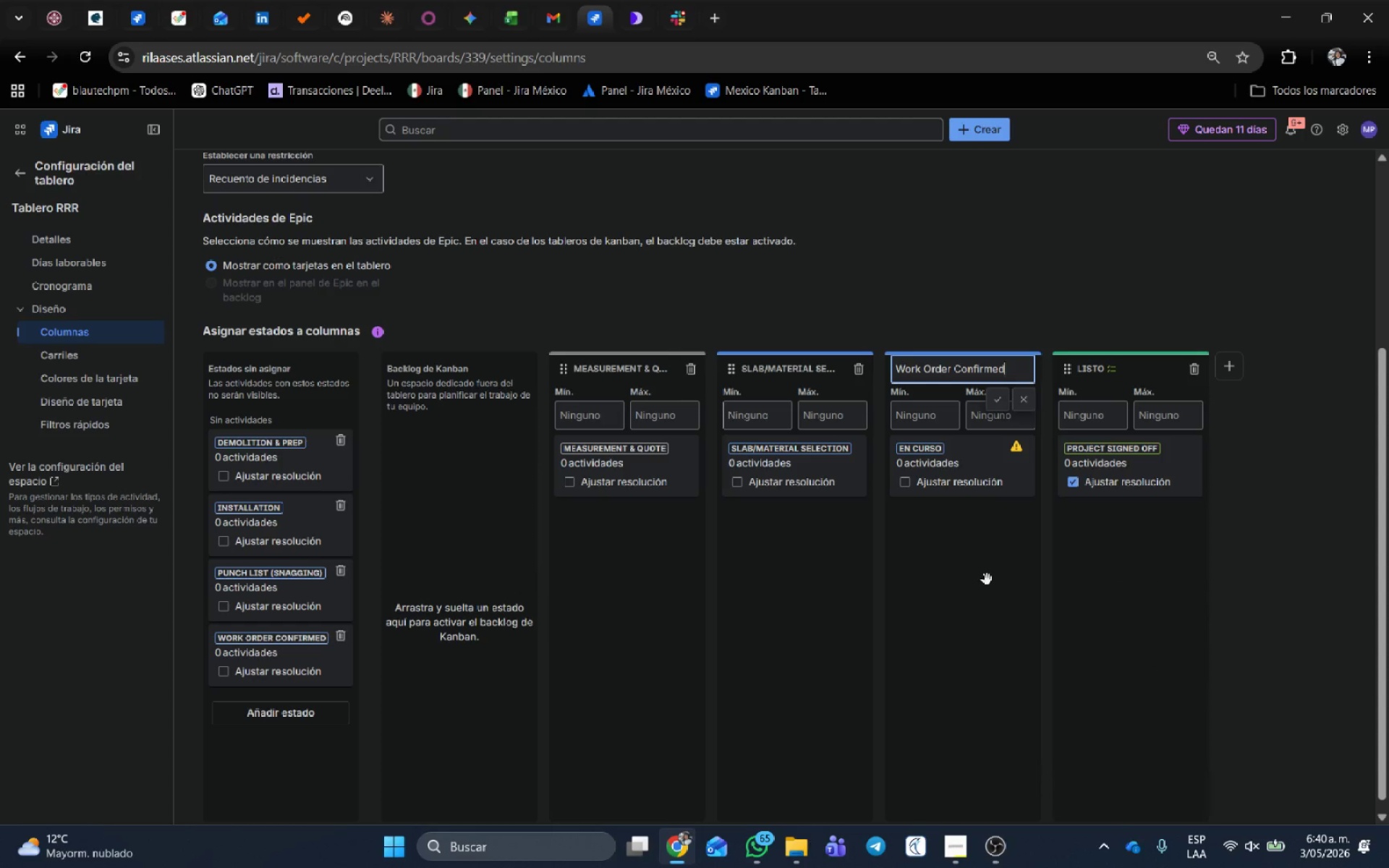 
left_click([987, 579])
 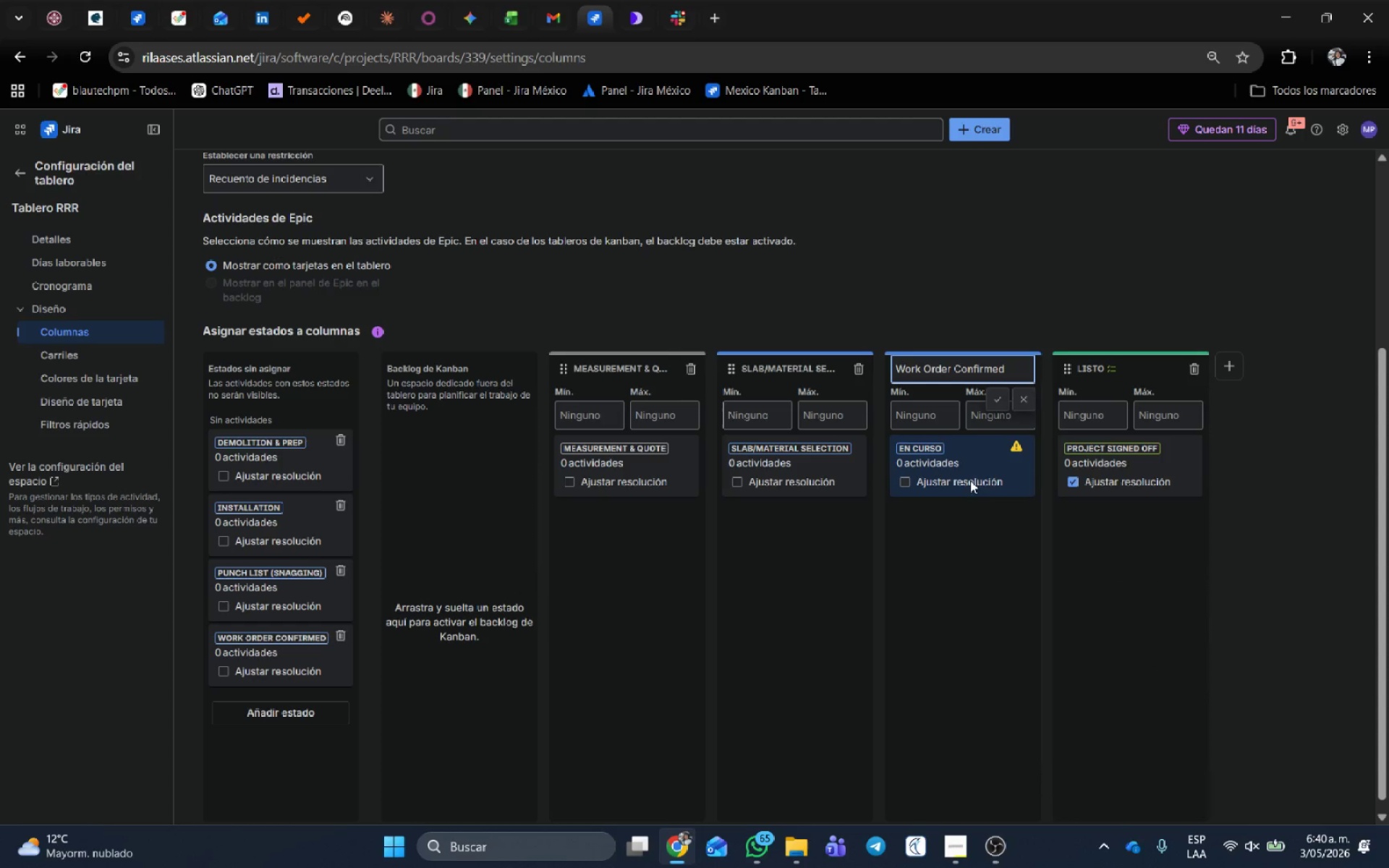 
left_click_drag(start_coordinate=[970, 479], to_coordinate=[312, 736])
 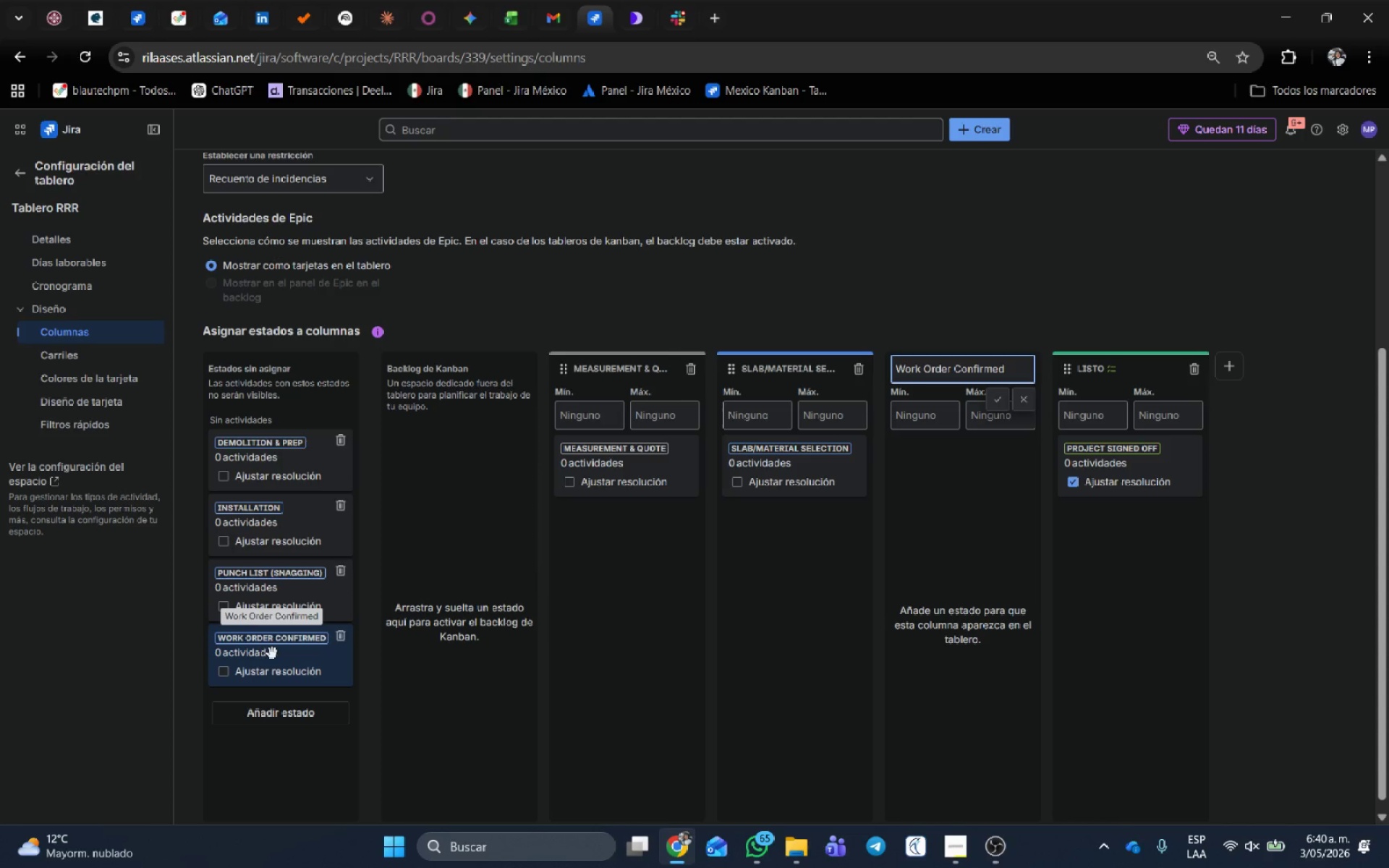 
left_click_drag(start_coordinate=[272, 656], to_coordinate=[937, 569])
 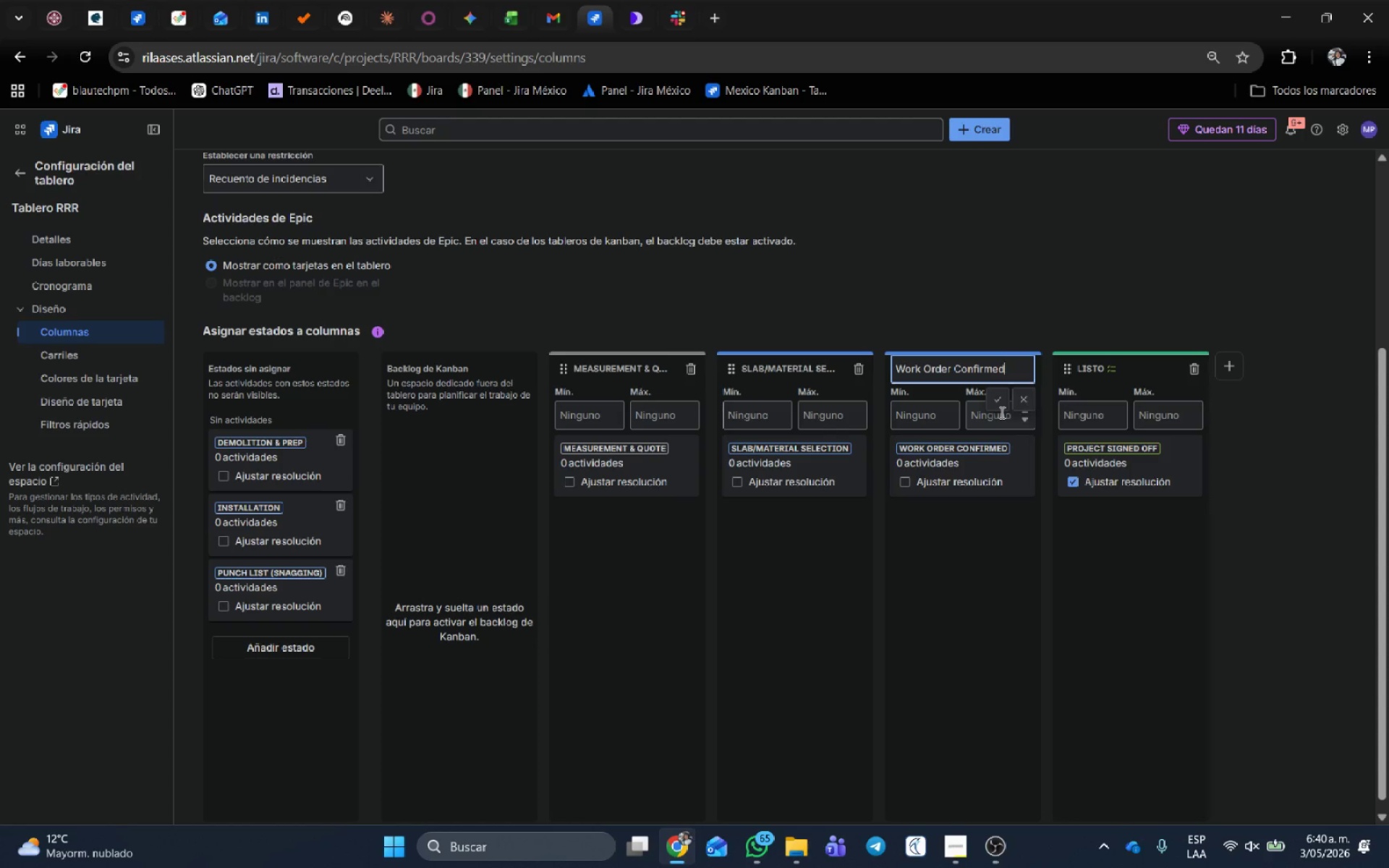 
left_click([996, 399])
 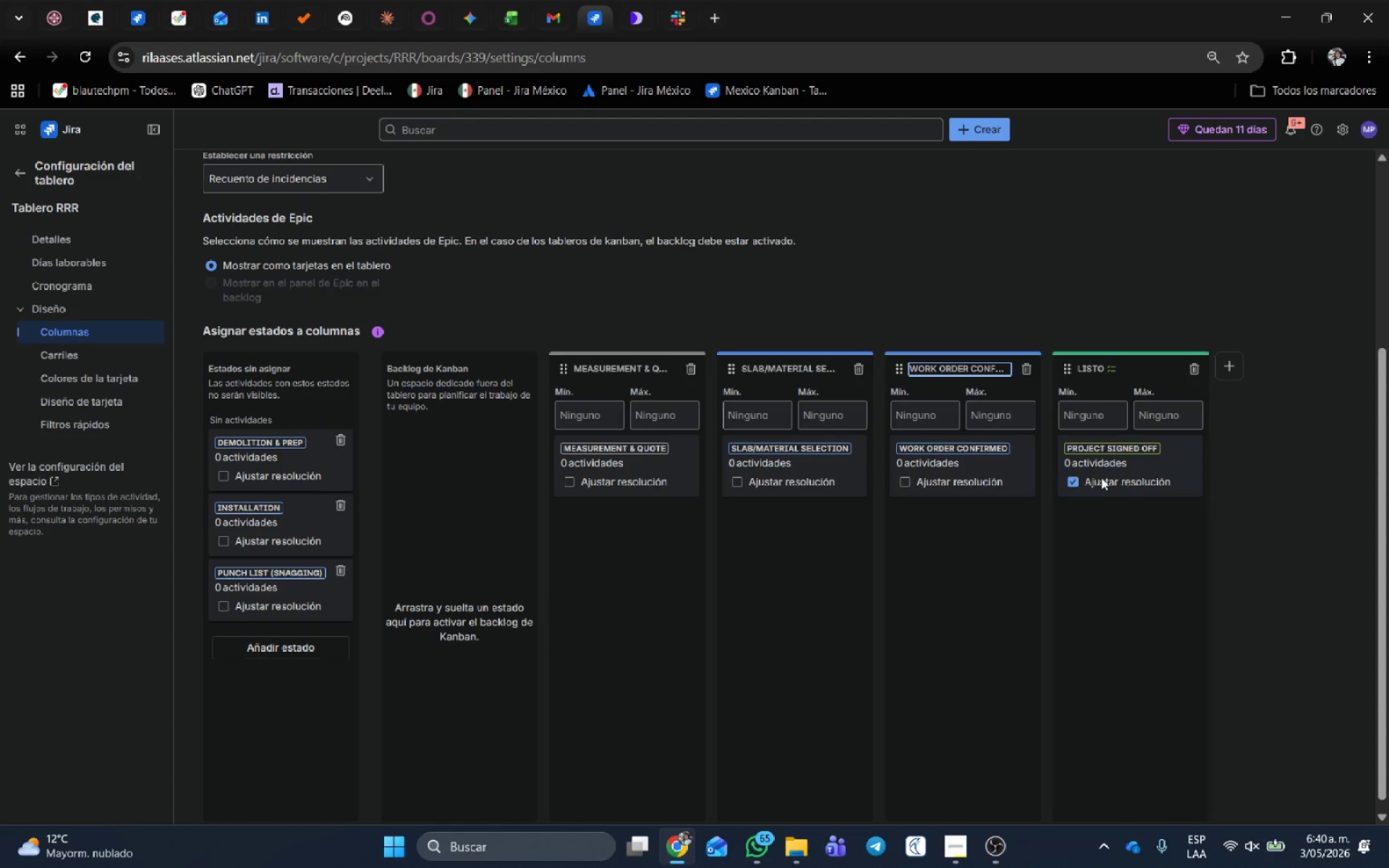 
mouse_move([1222, 371])
 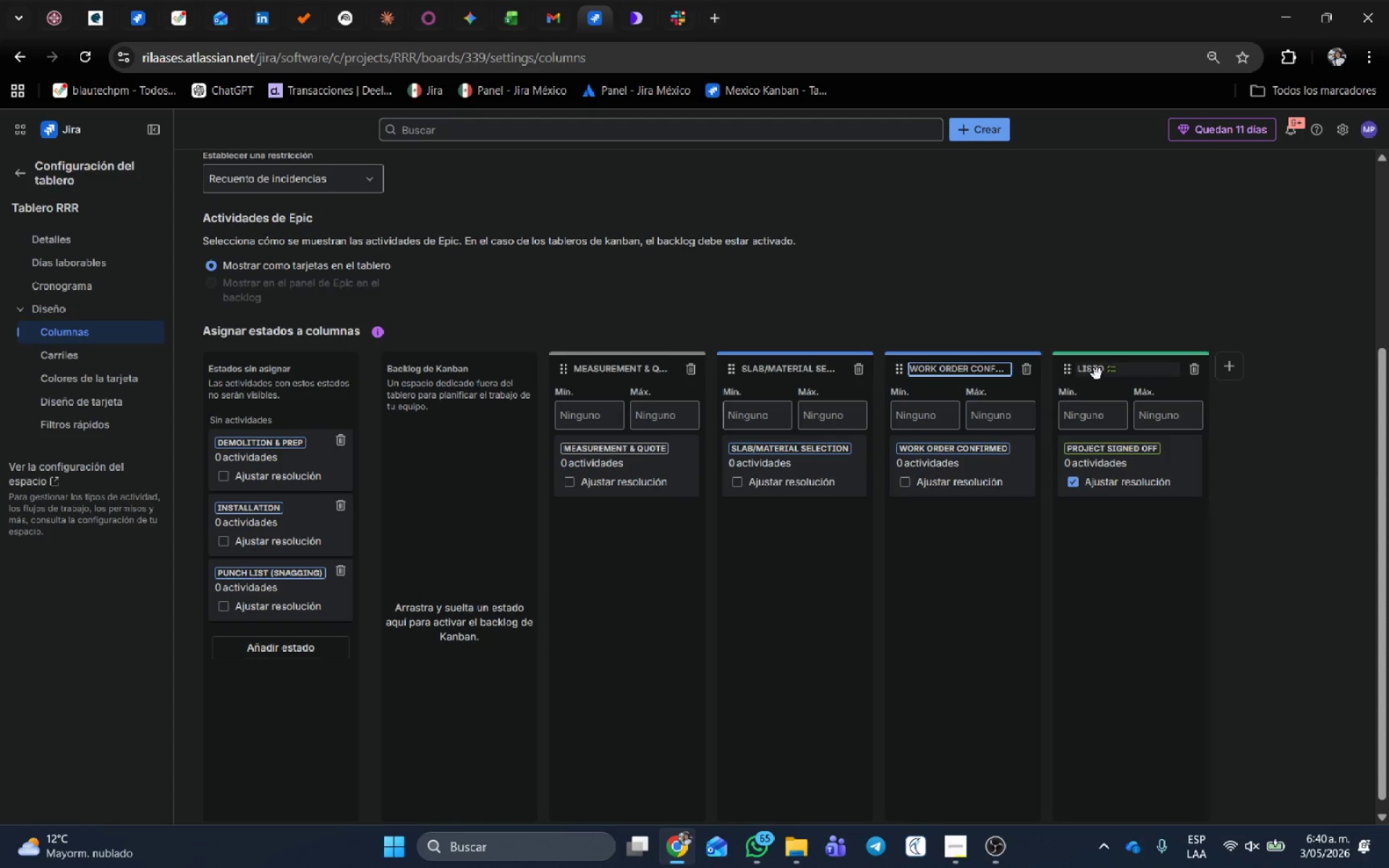 
left_click([1097, 373])
 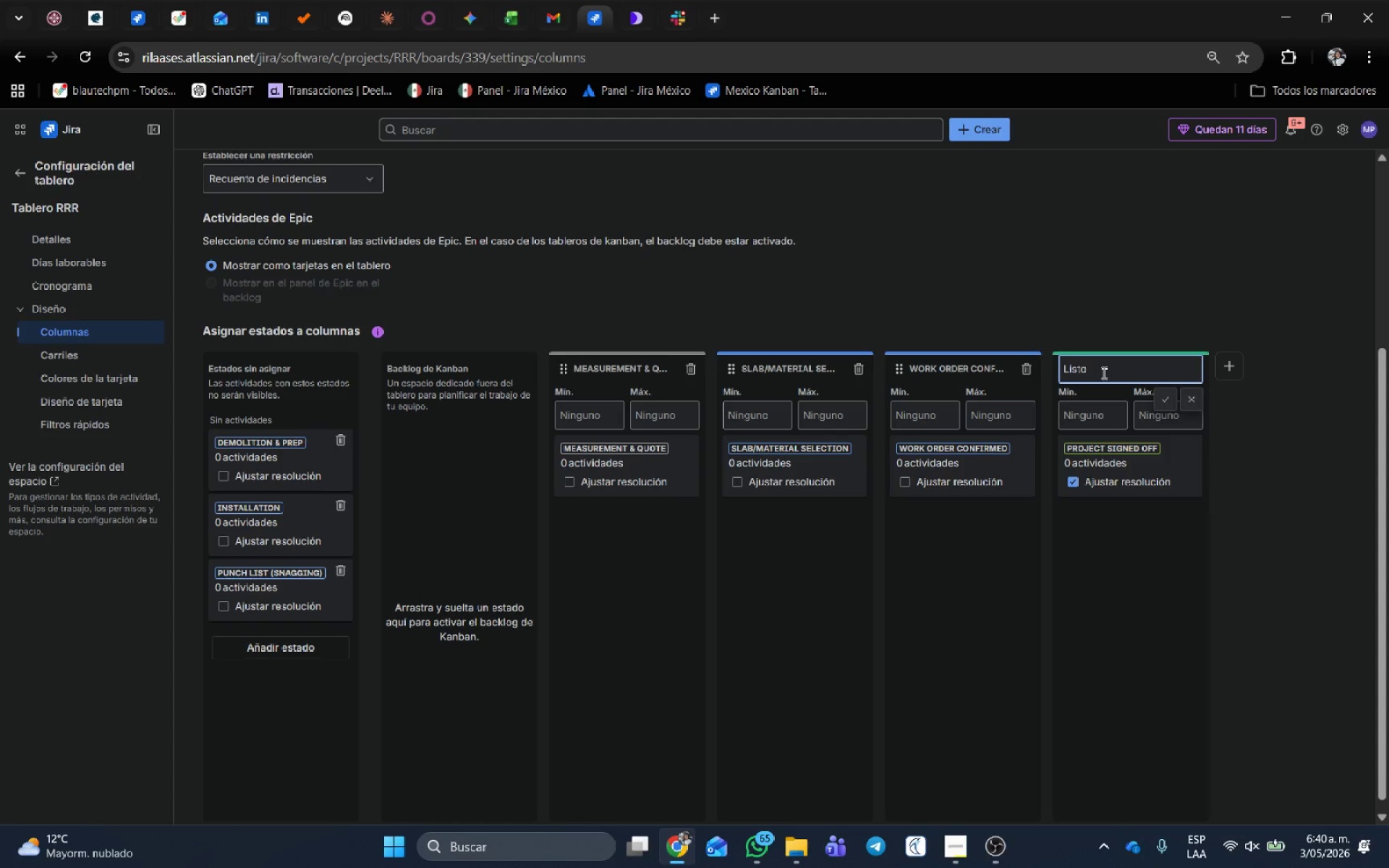 
left_click_drag(start_coordinate=[1103, 373], to_coordinate=[892, 397])
 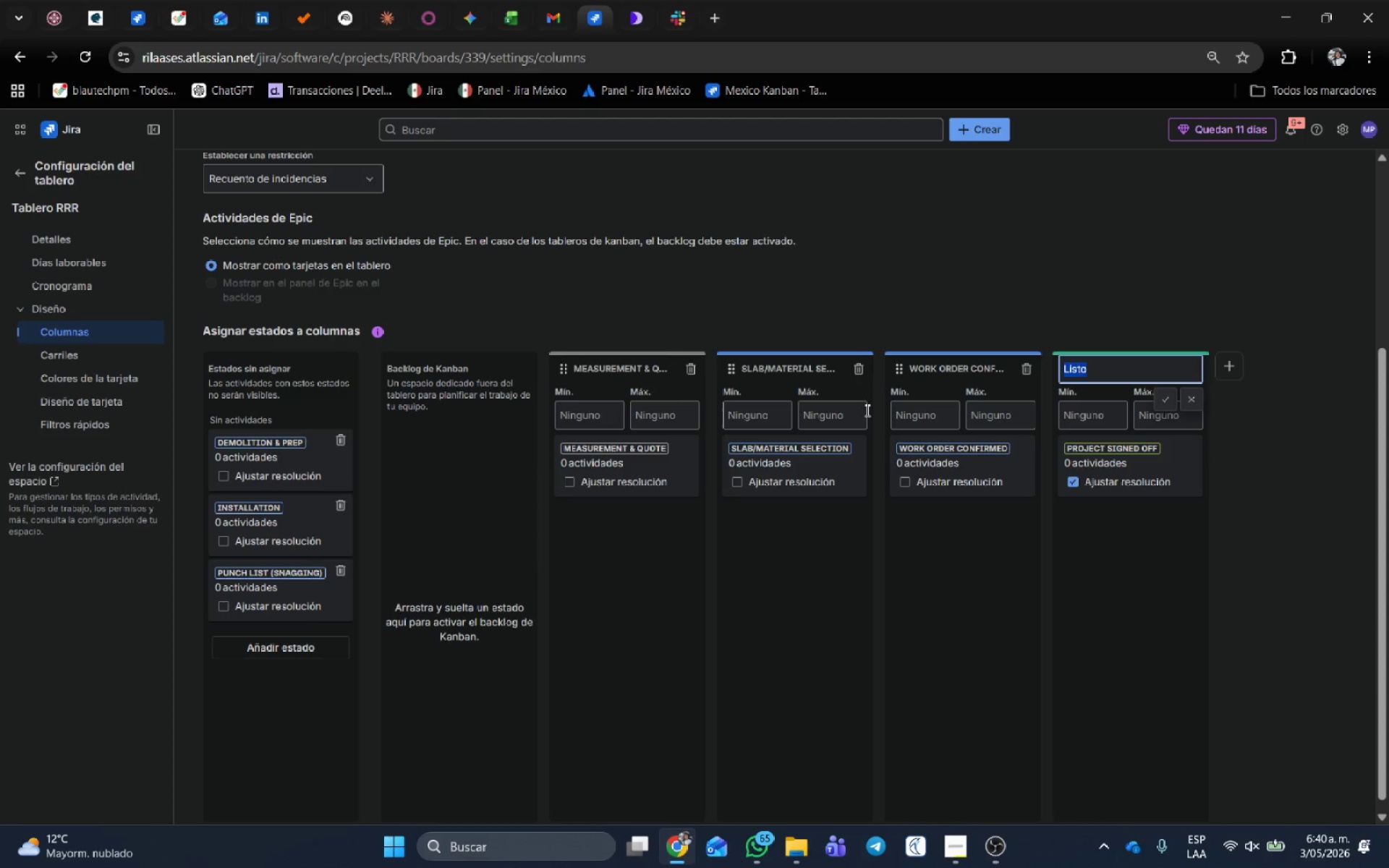 
key(Meta+V)
 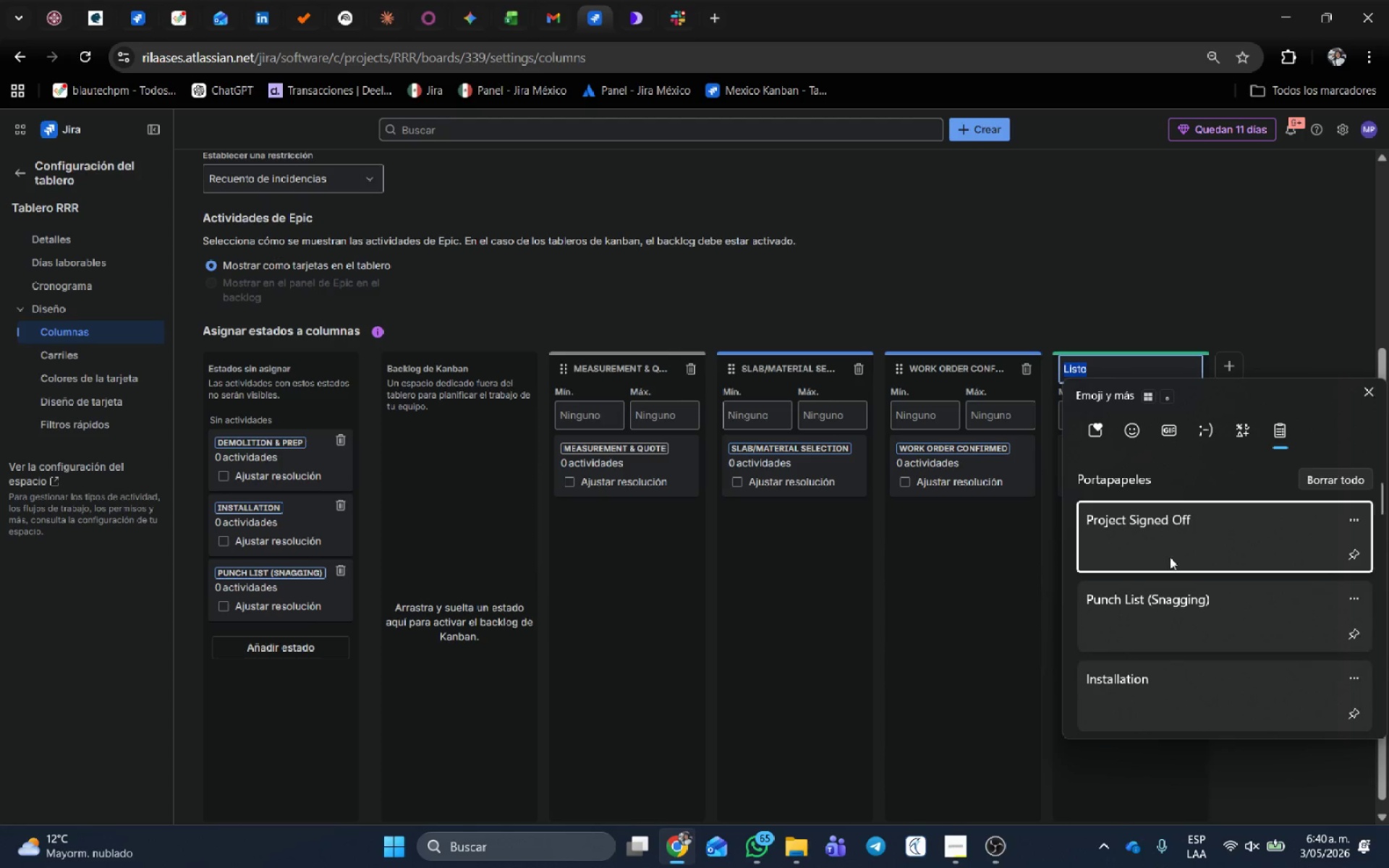 
scroll: coordinate [1180, 597], scroll_direction: none, amount: 0.0
 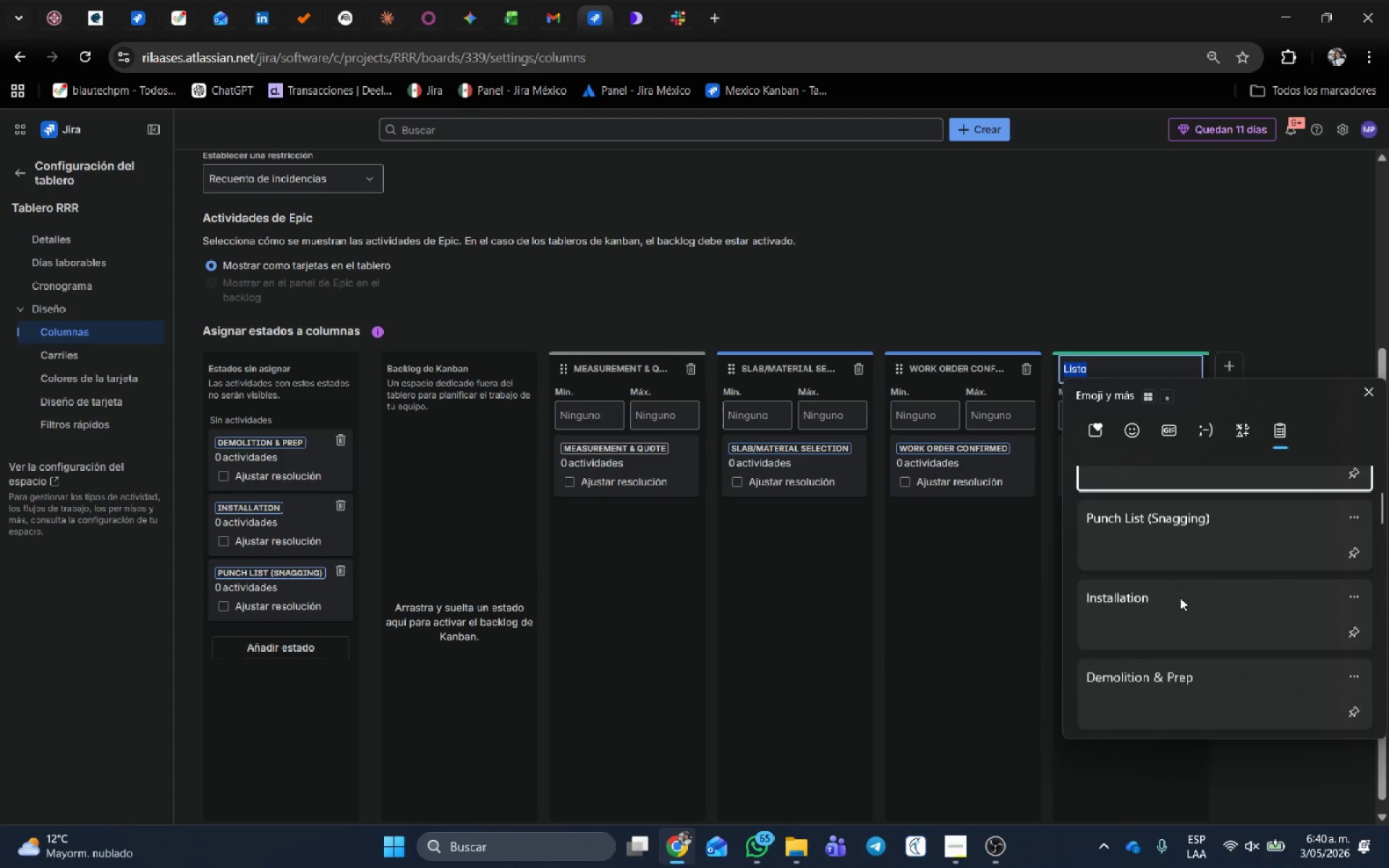 
scroll: coordinate [1180, 597], scroll_direction: up, amount: 6.0
 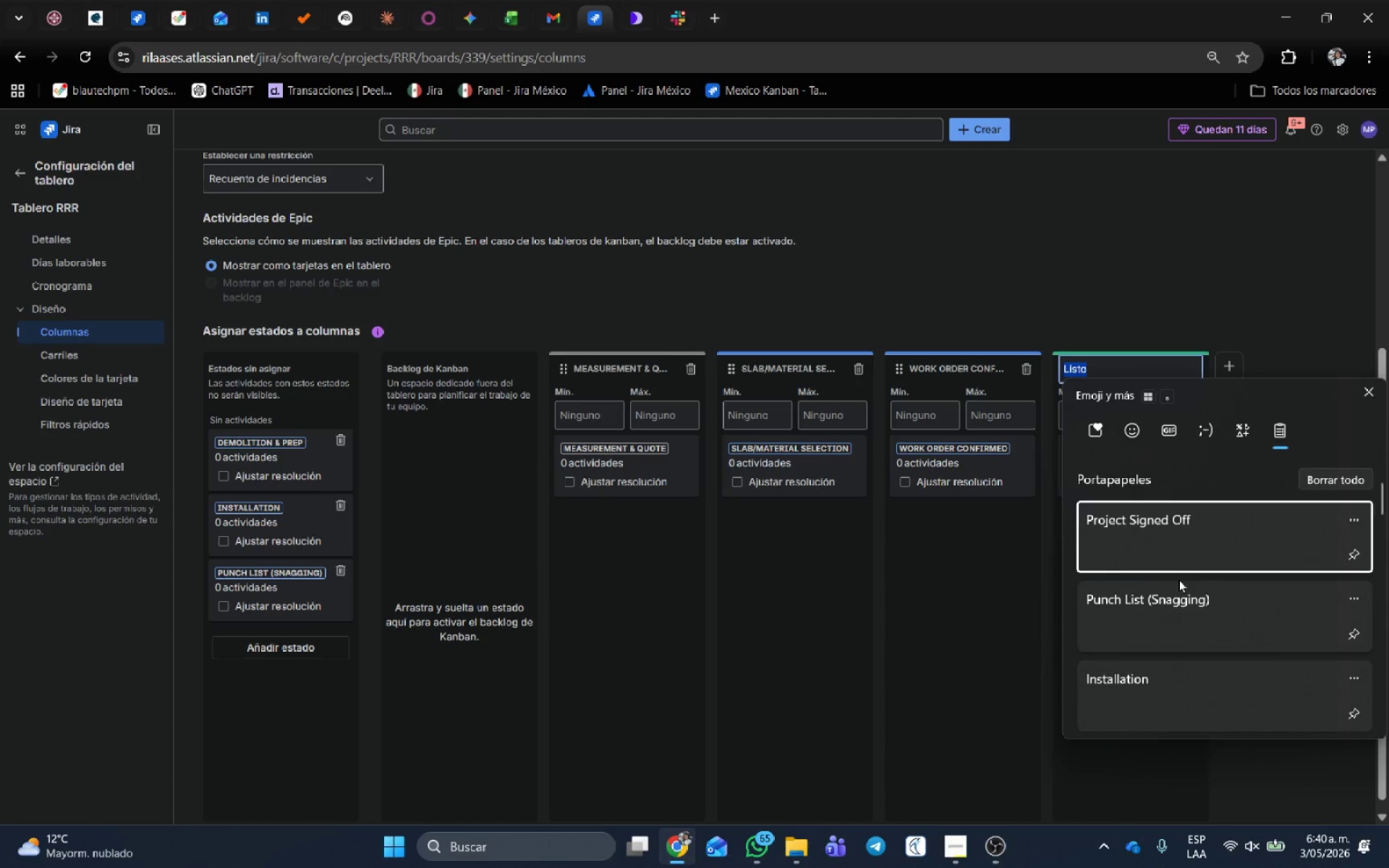 
left_click([1181, 549])
 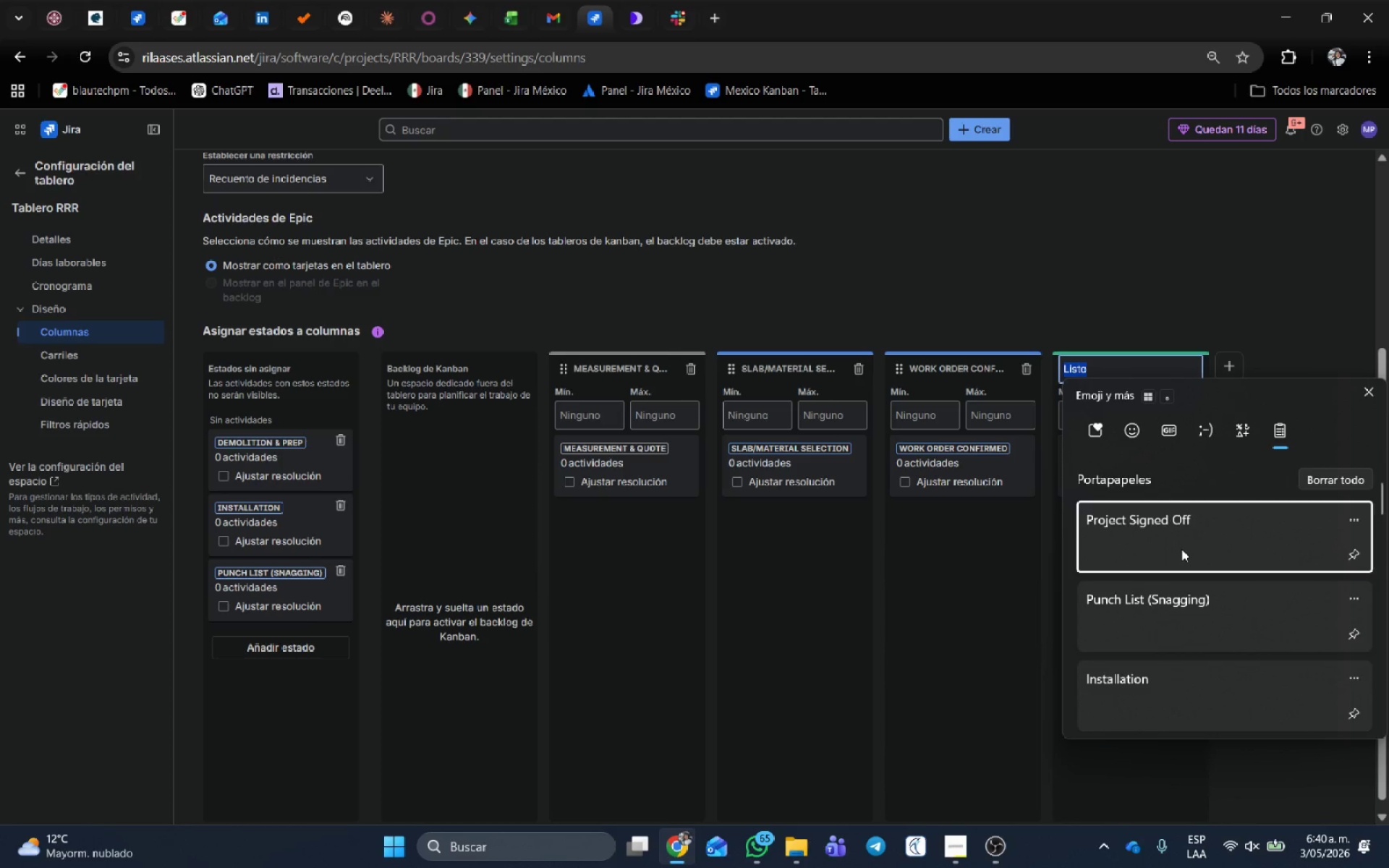 
key(Control+ControlLeft)
 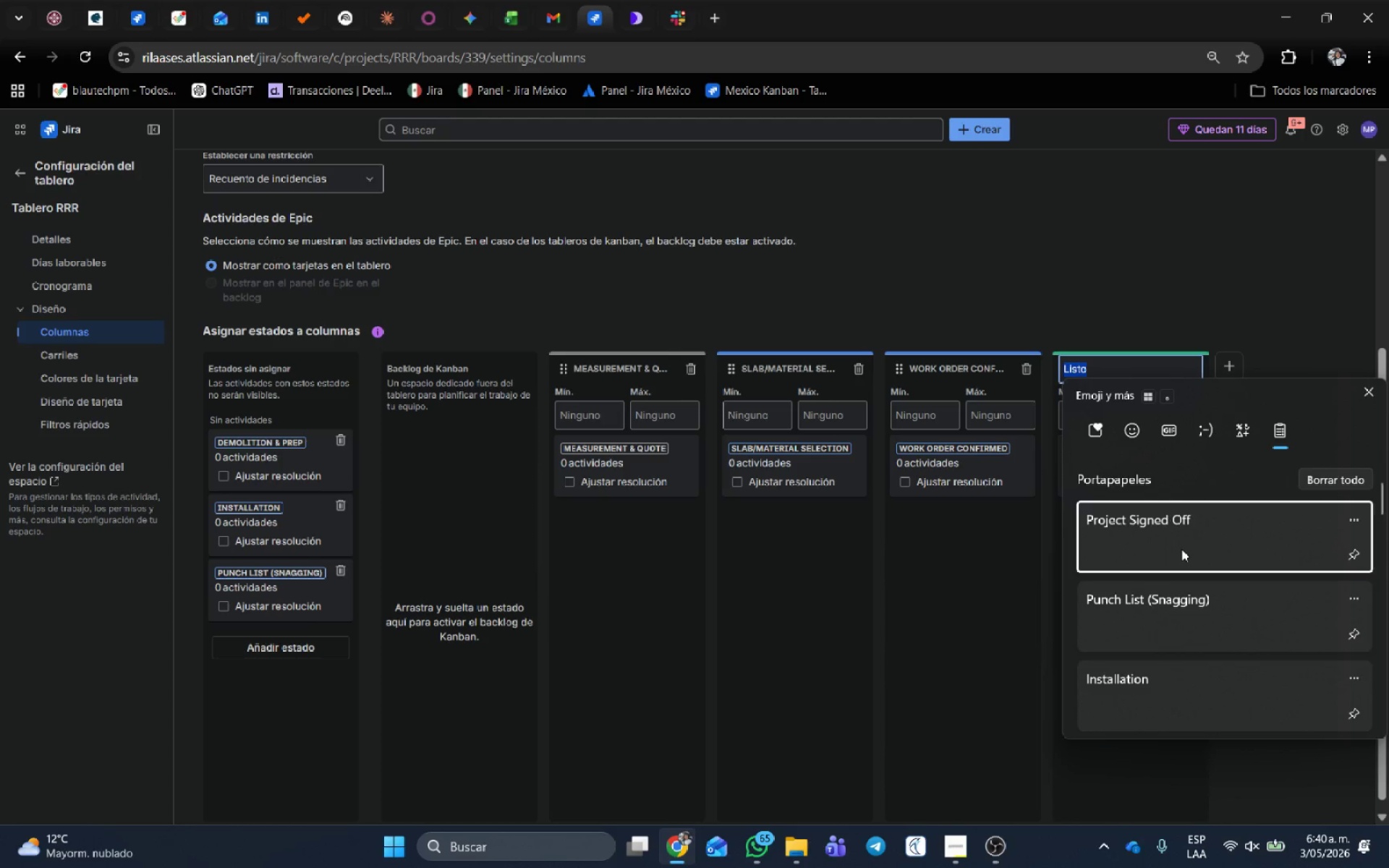 
key(Control+V)
 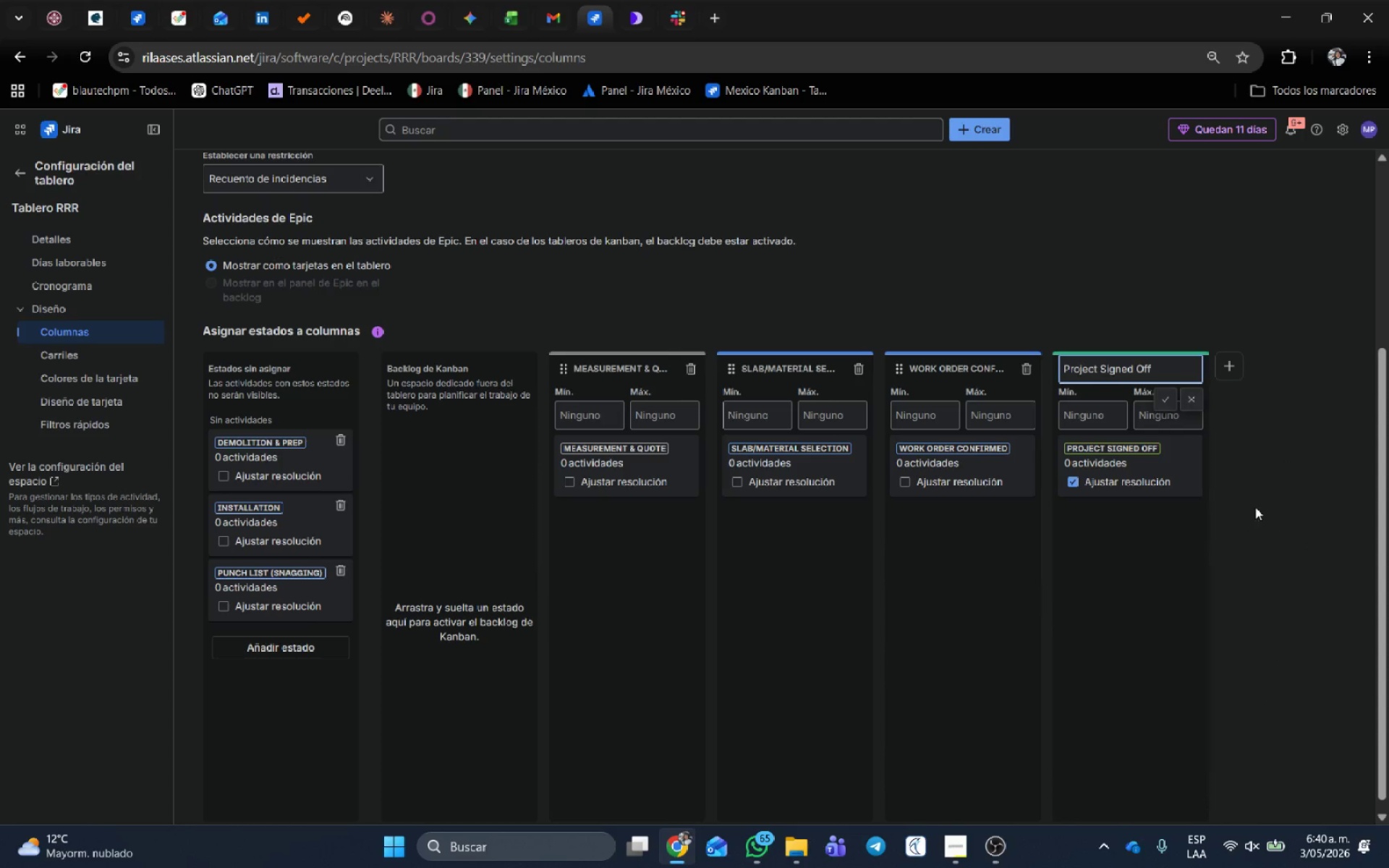 
left_click([1259, 503])
 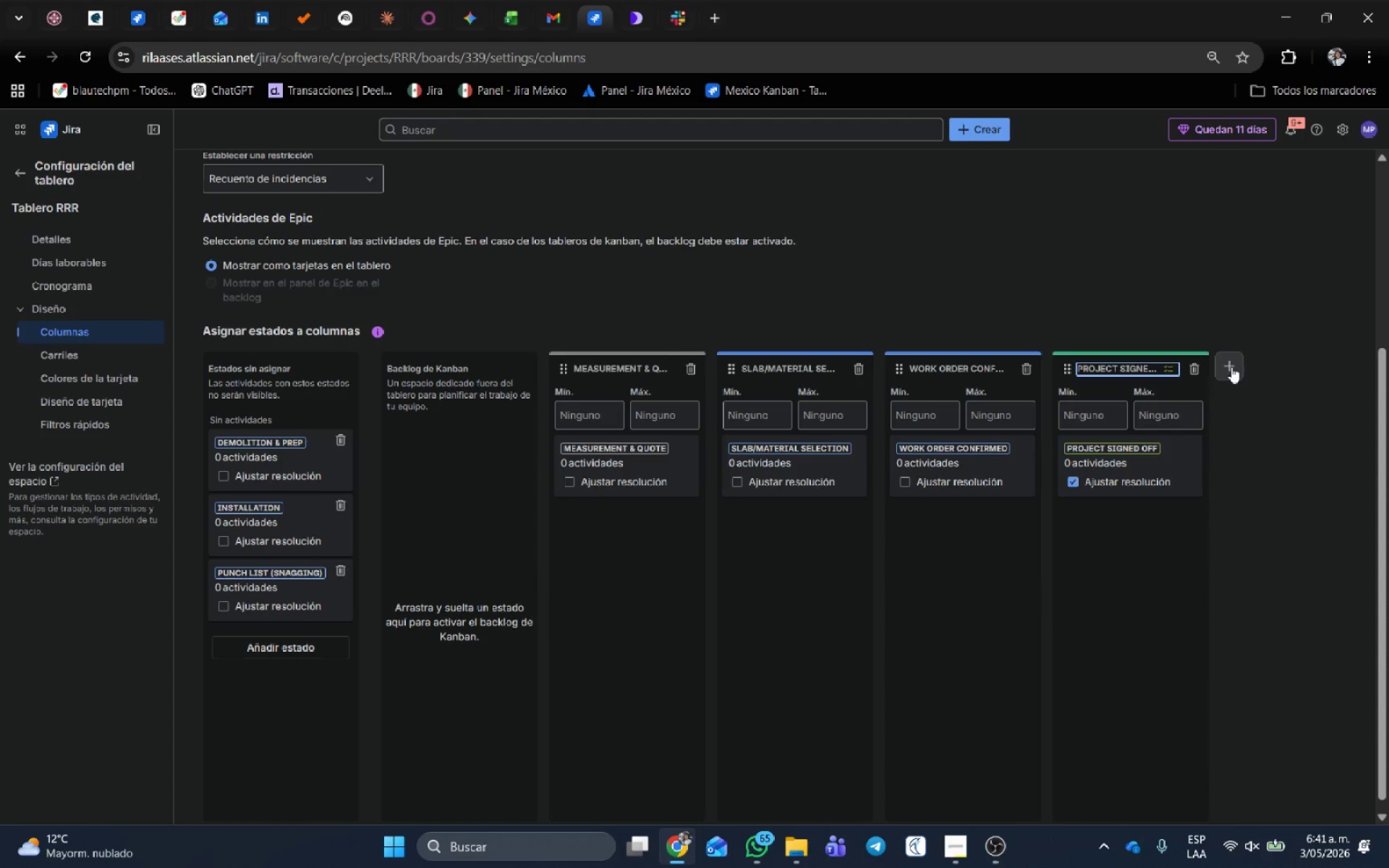 
left_click([1233, 366])
 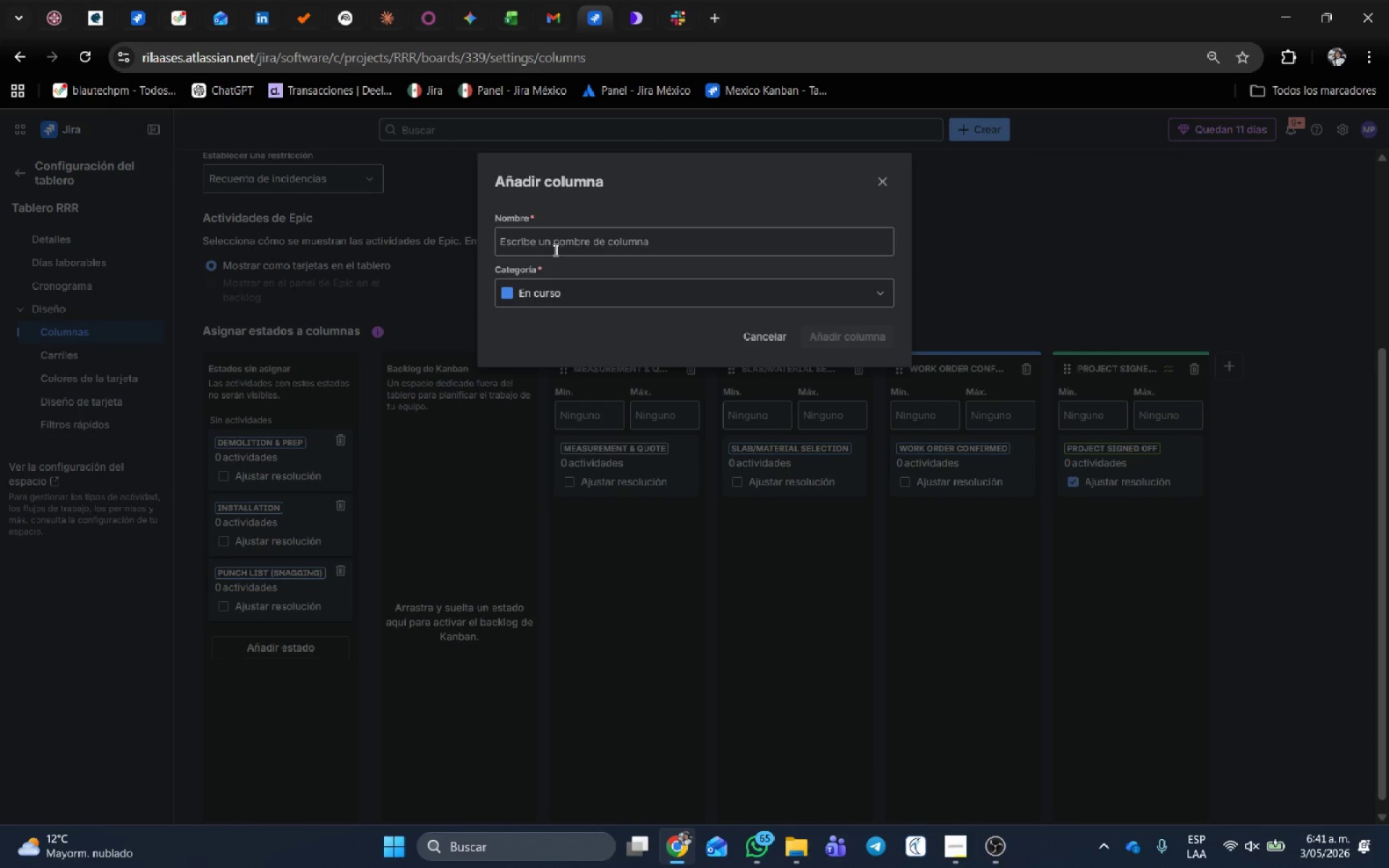 
double_click([553, 245])
 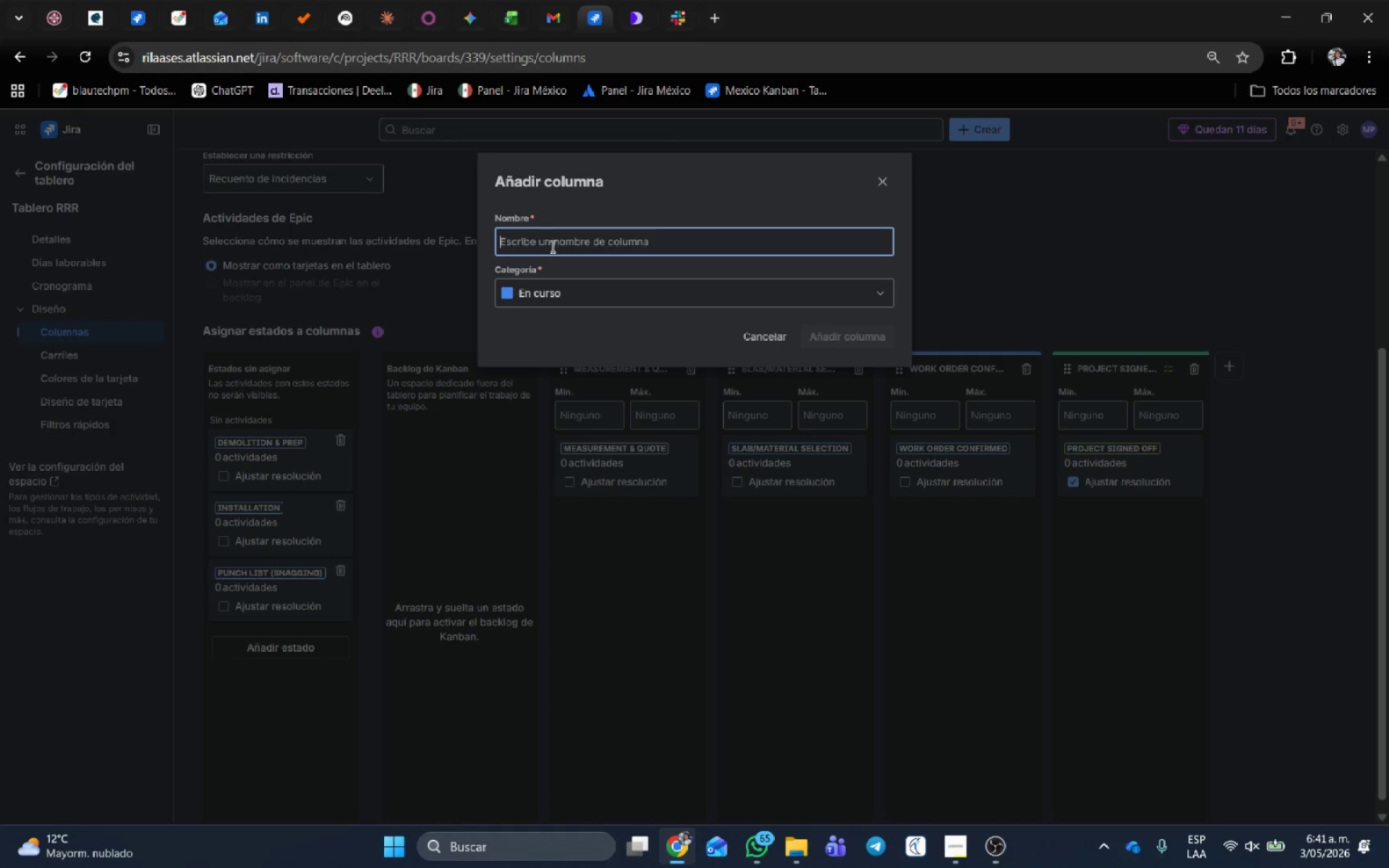 
key(Meta+V)
 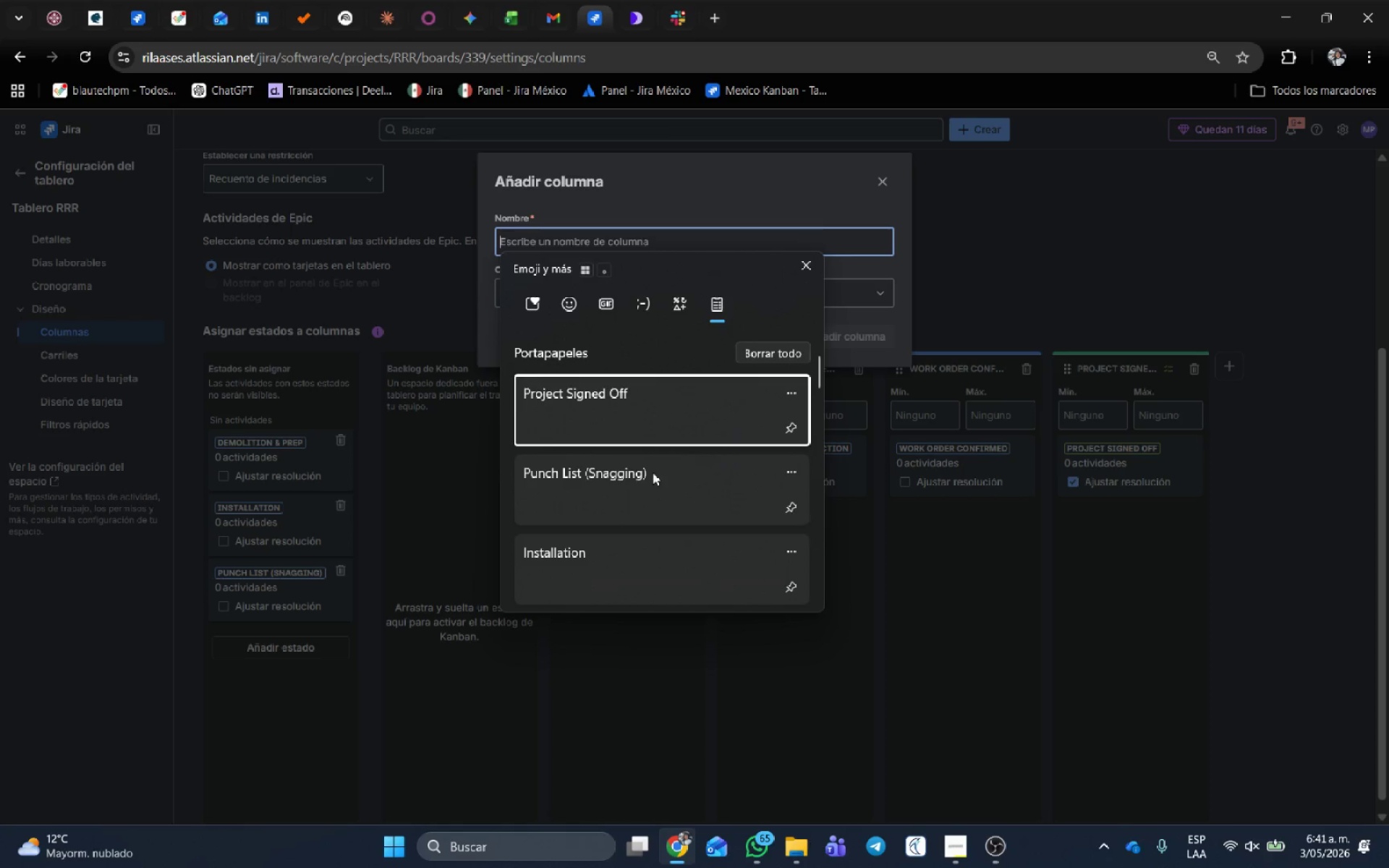 
scroll: coordinate [700, 446], scroll_direction: down, amount: 4.0
 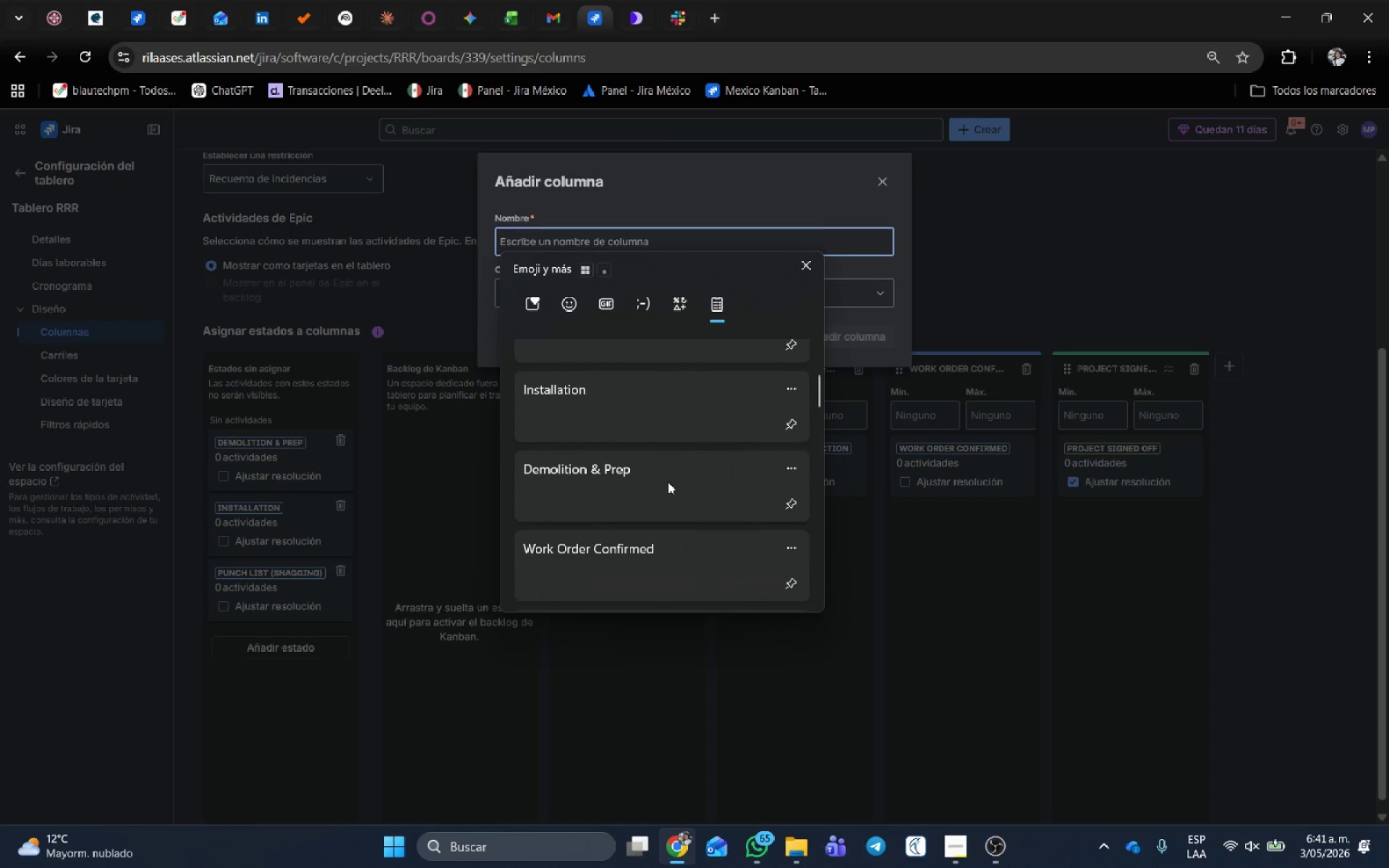 
left_click([653, 479])
 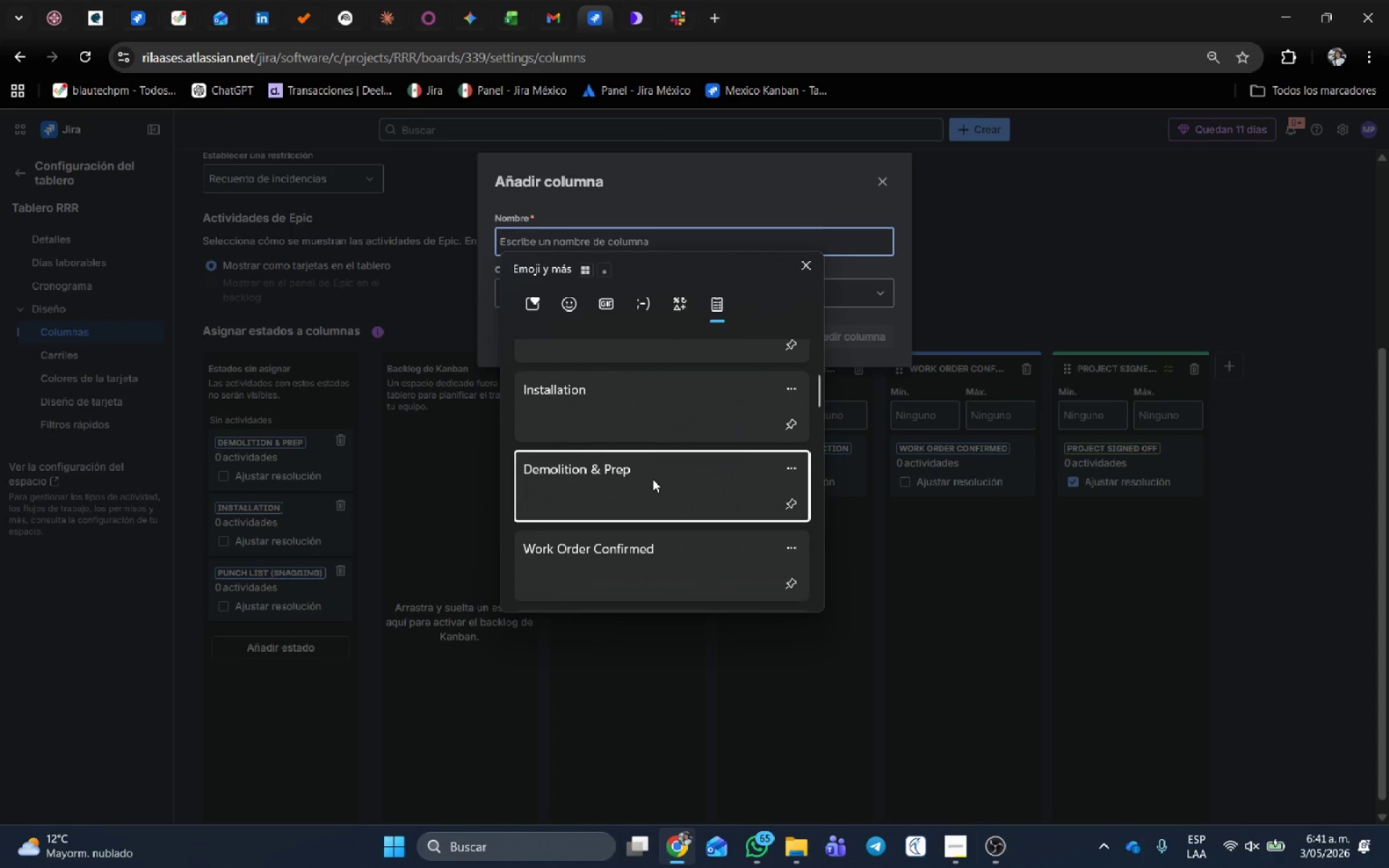 
key(Control+ControlLeft)
 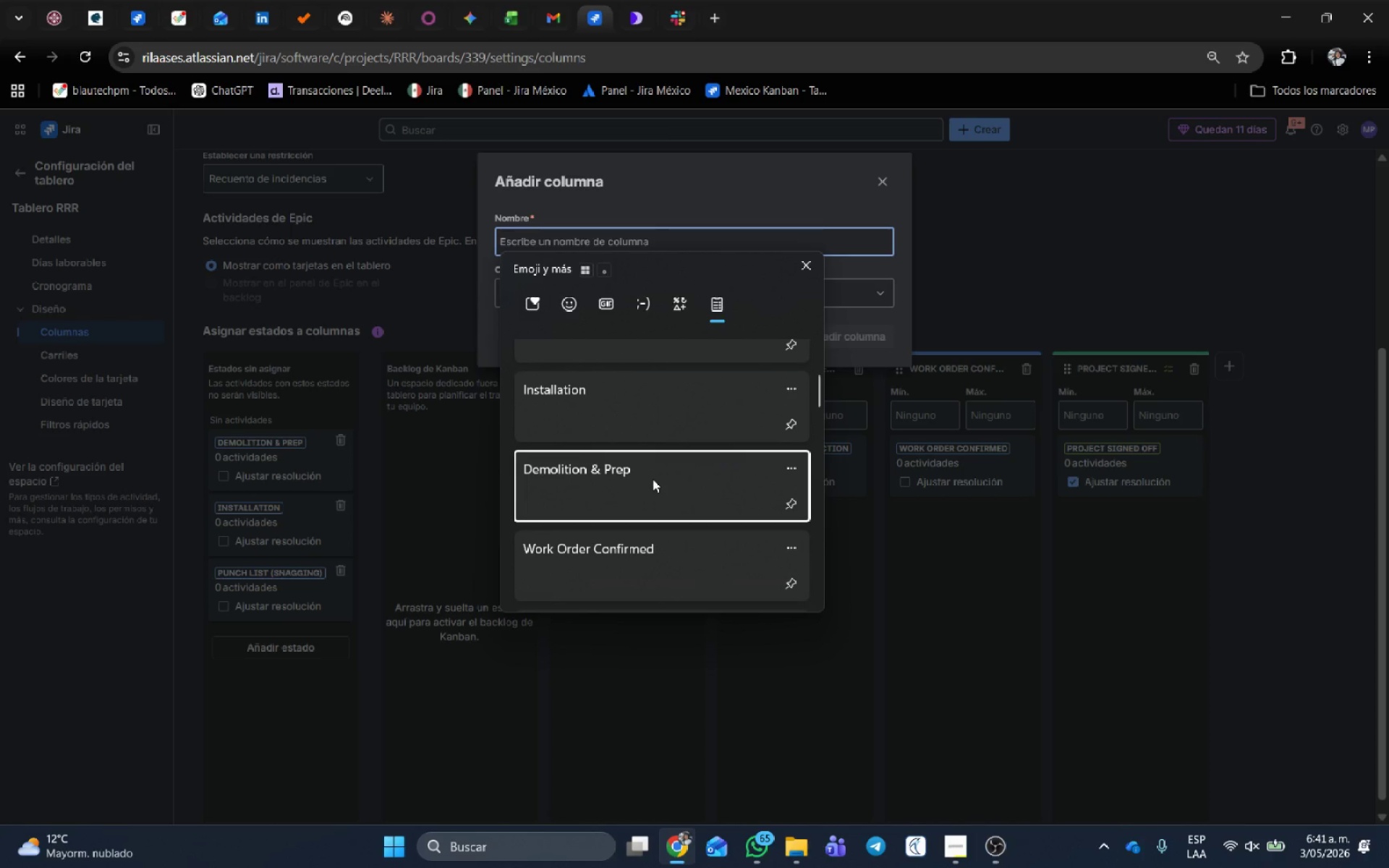 
key(Control+V)
 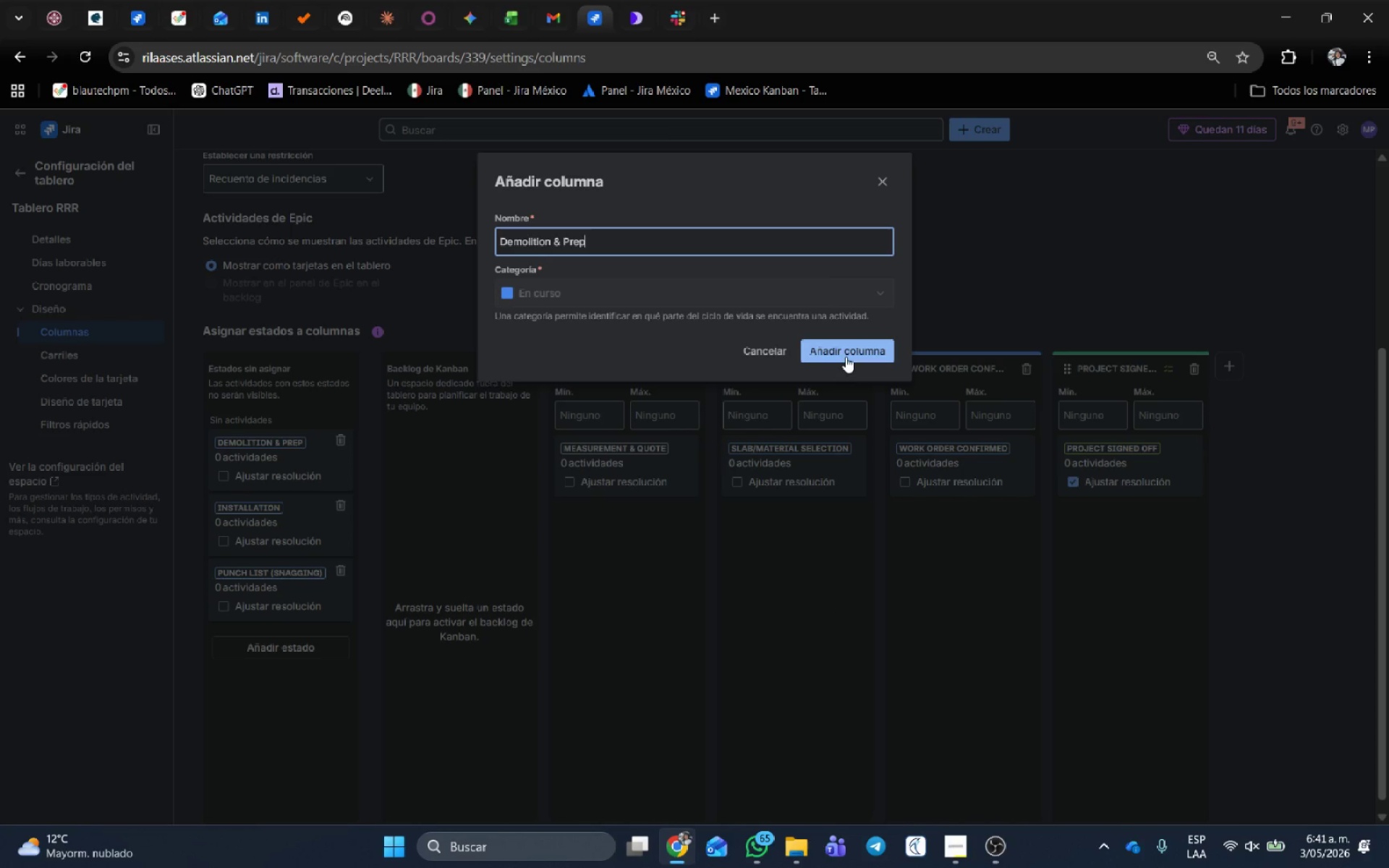 
left_click([846, 357])
 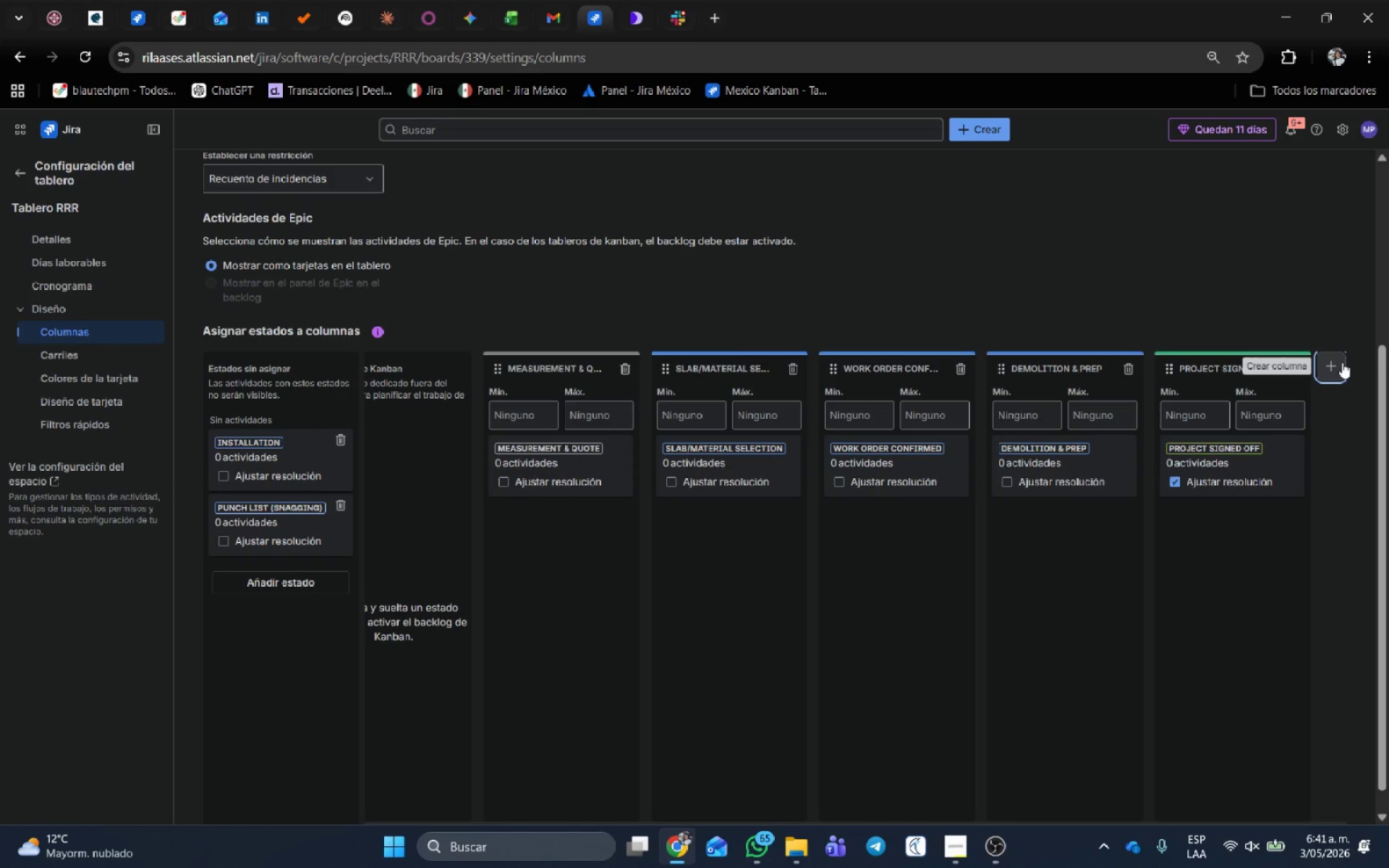 
left_click([1338, 362])
 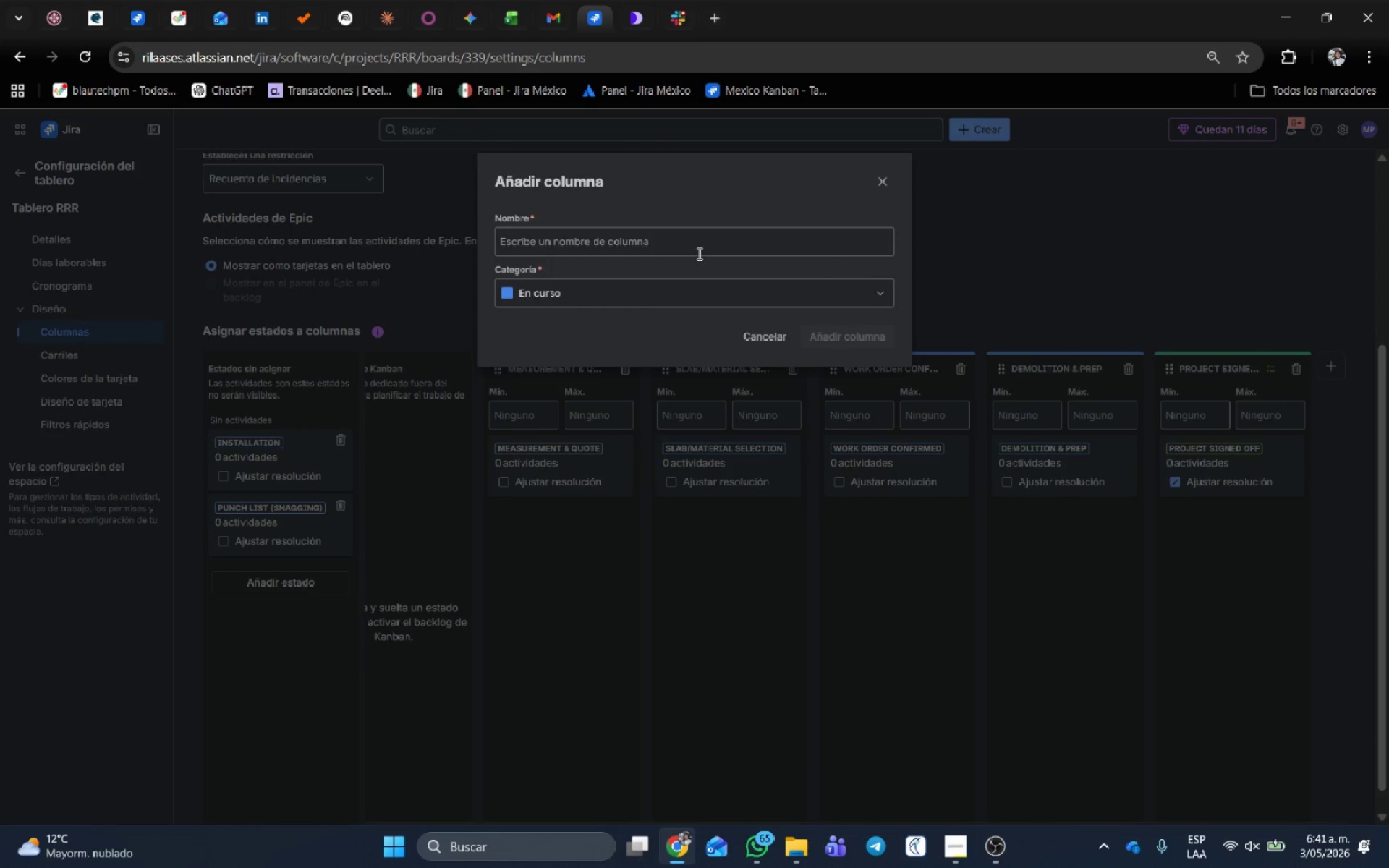 
left_click([680, 244])
 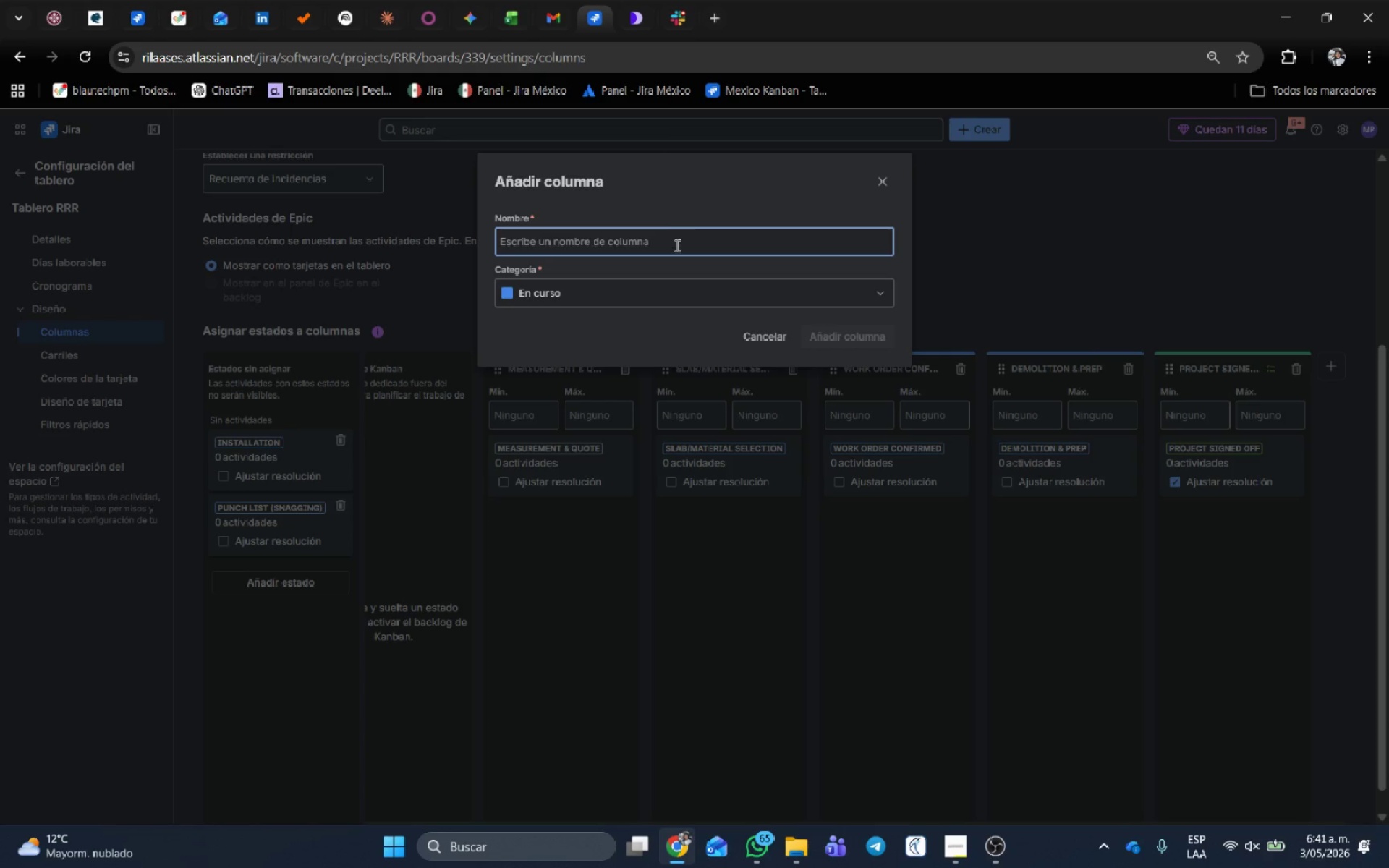 
key(Meta+V)
 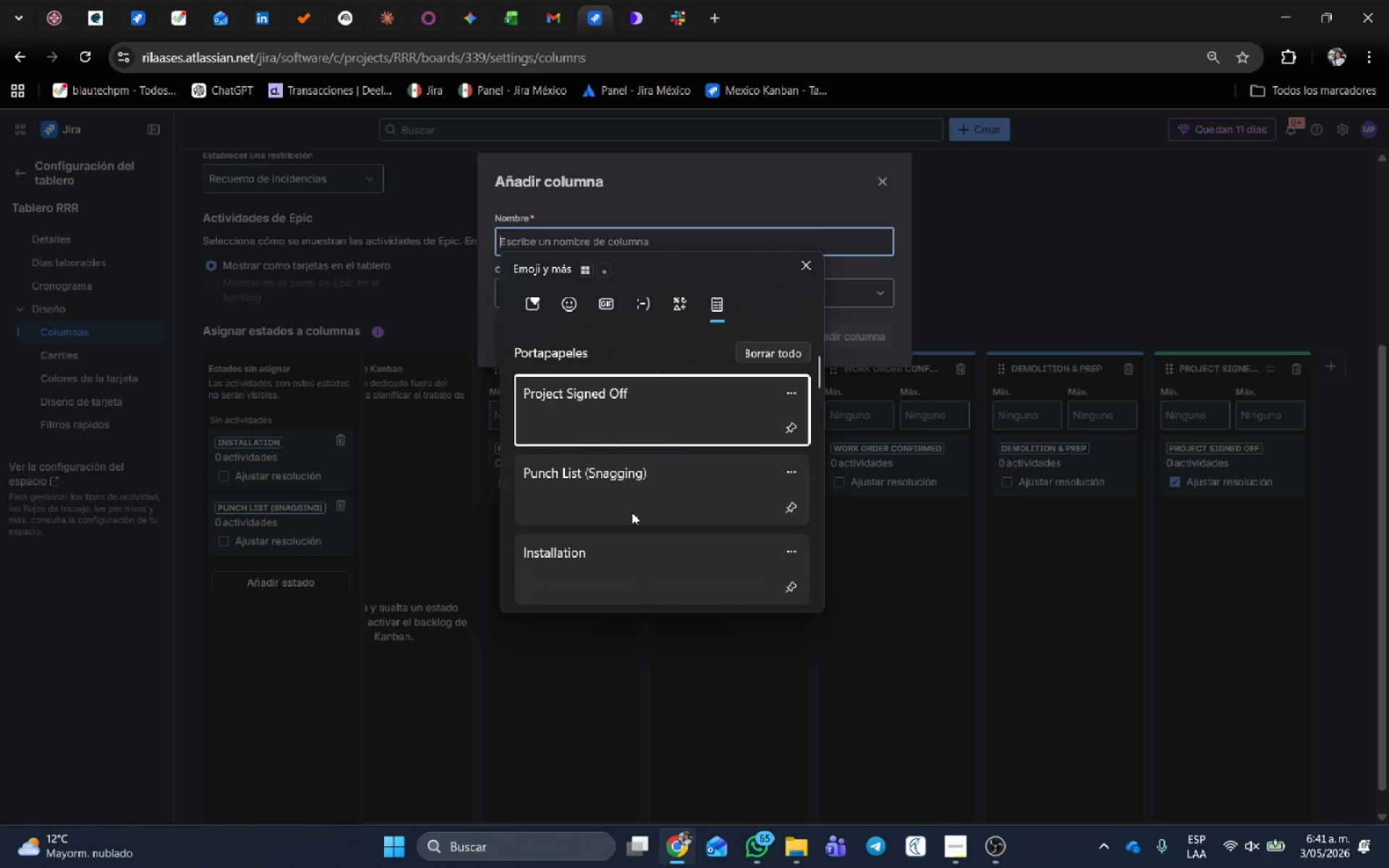 
scroll: coordinate [671, 477], scroll_direction: down, amount: 1.0
 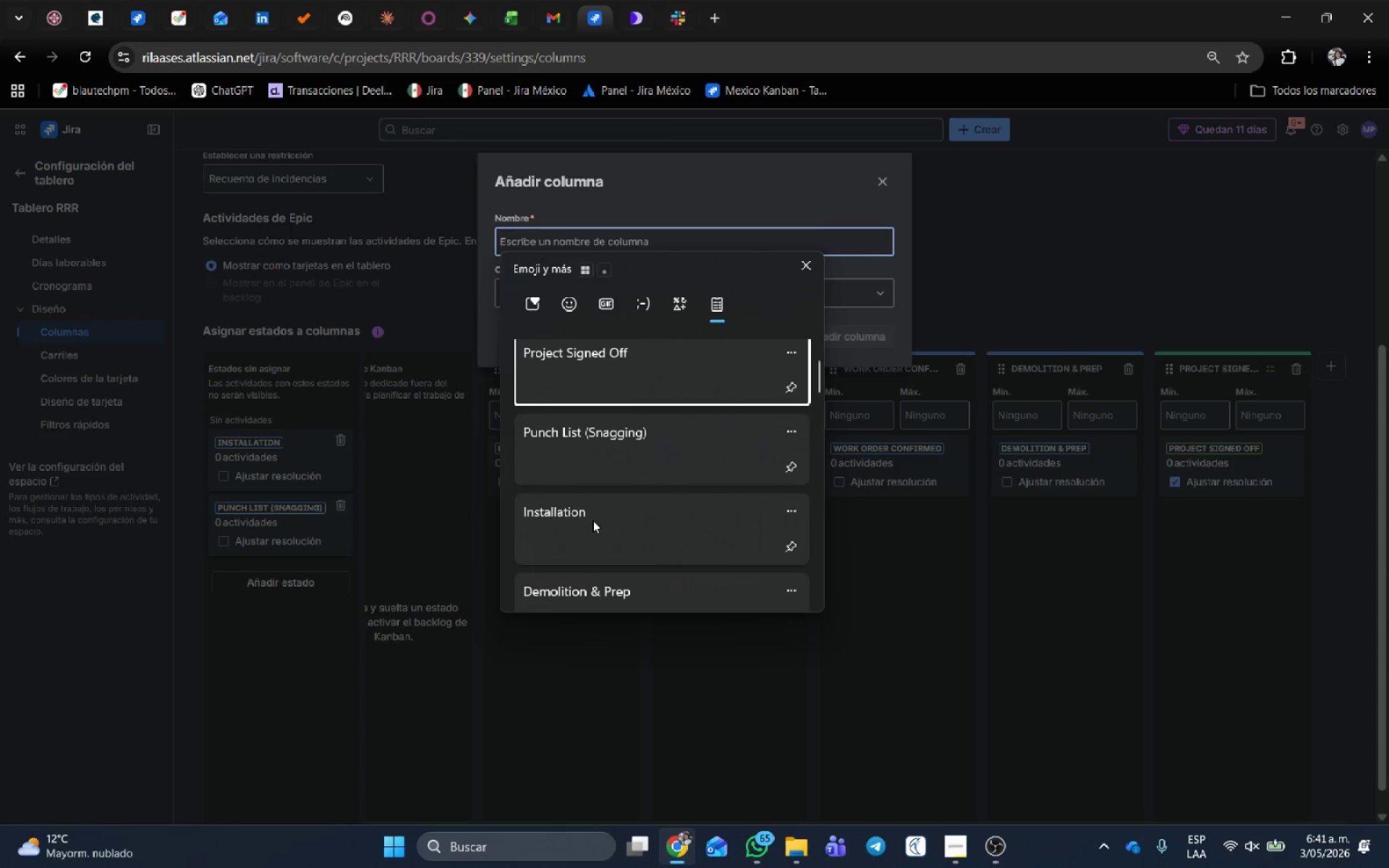 
left_click([592, 520])
 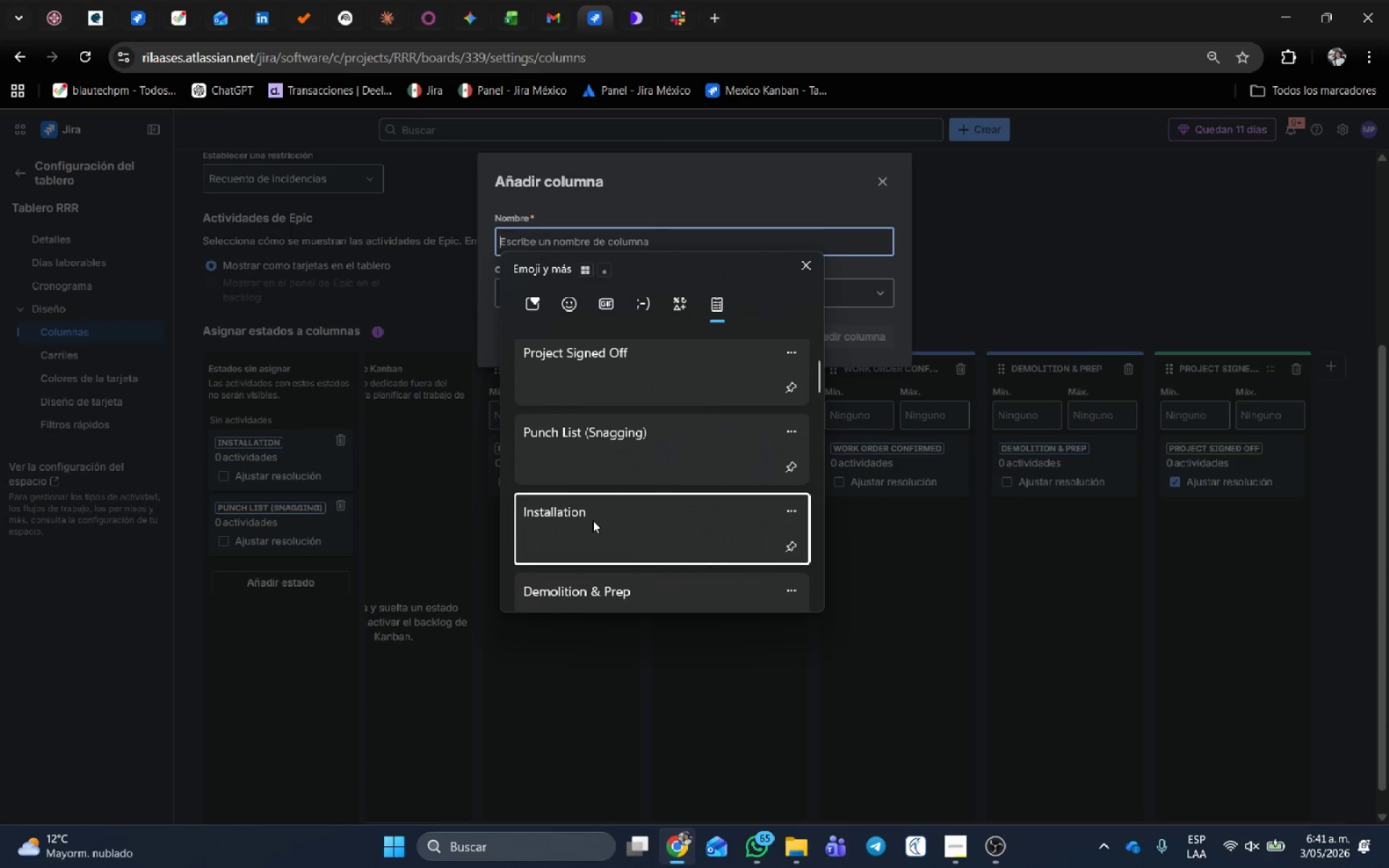 
key(Control+ControlLeft)
 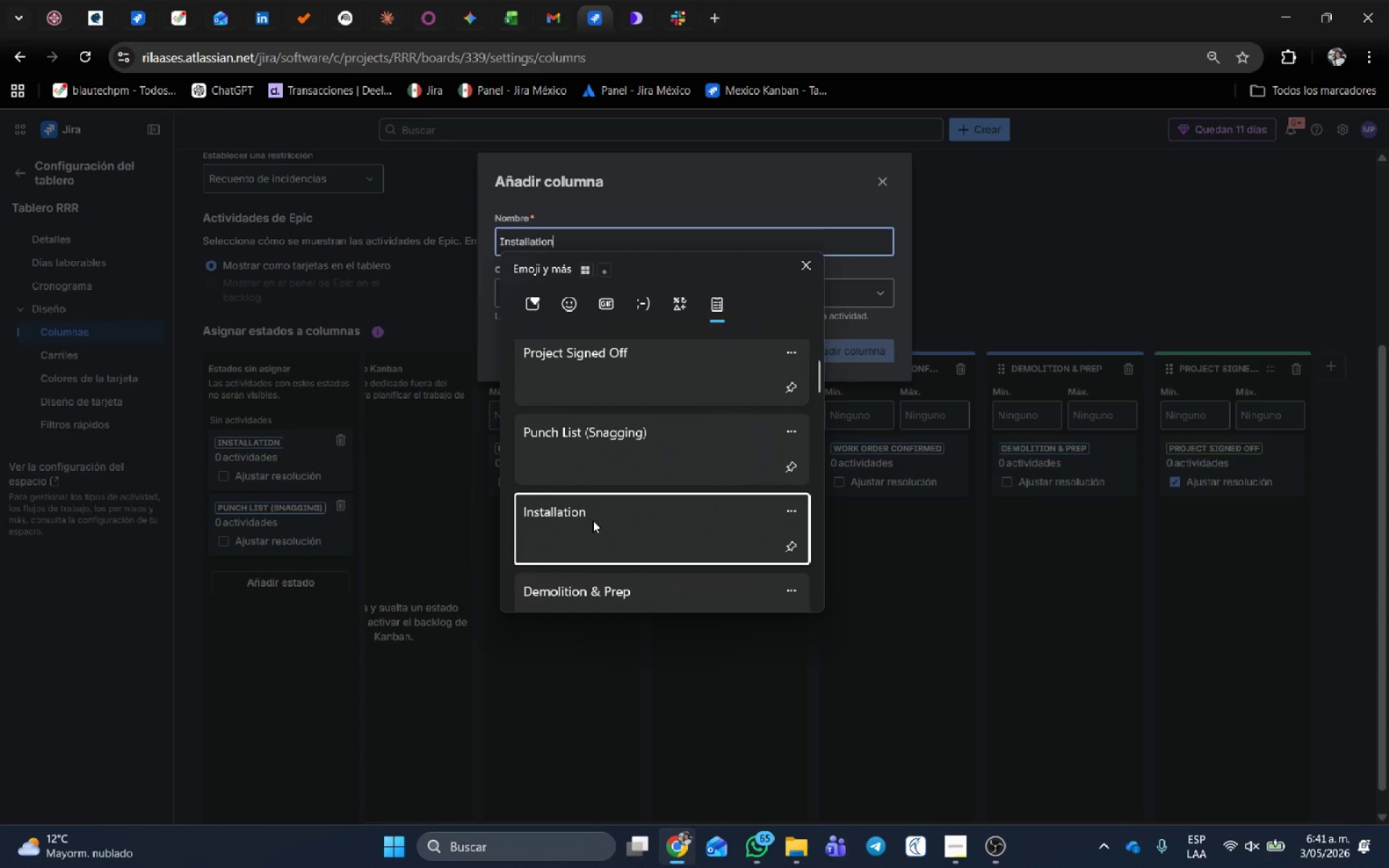 
key(Control+V)
 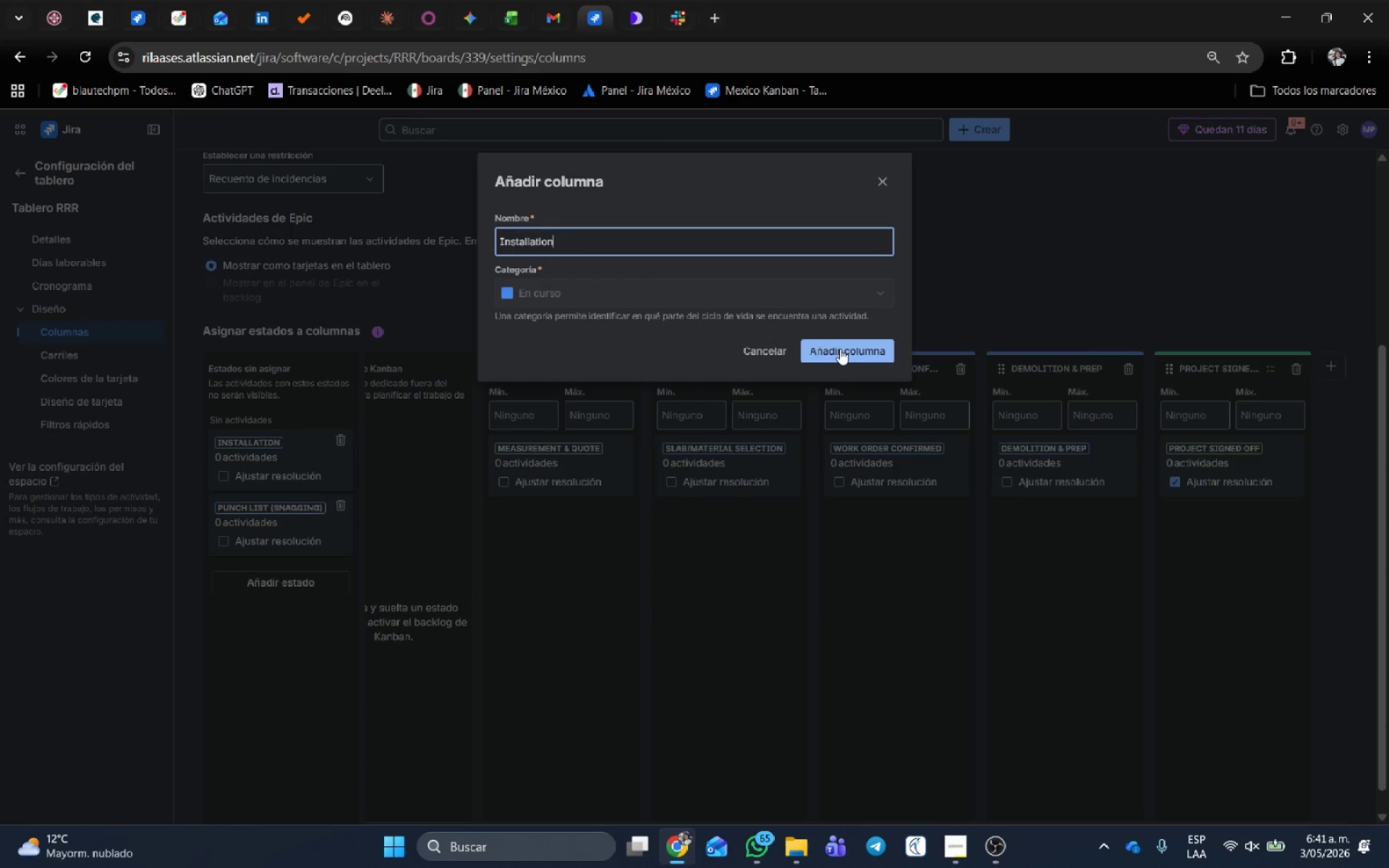 
left_click([840, 349])
 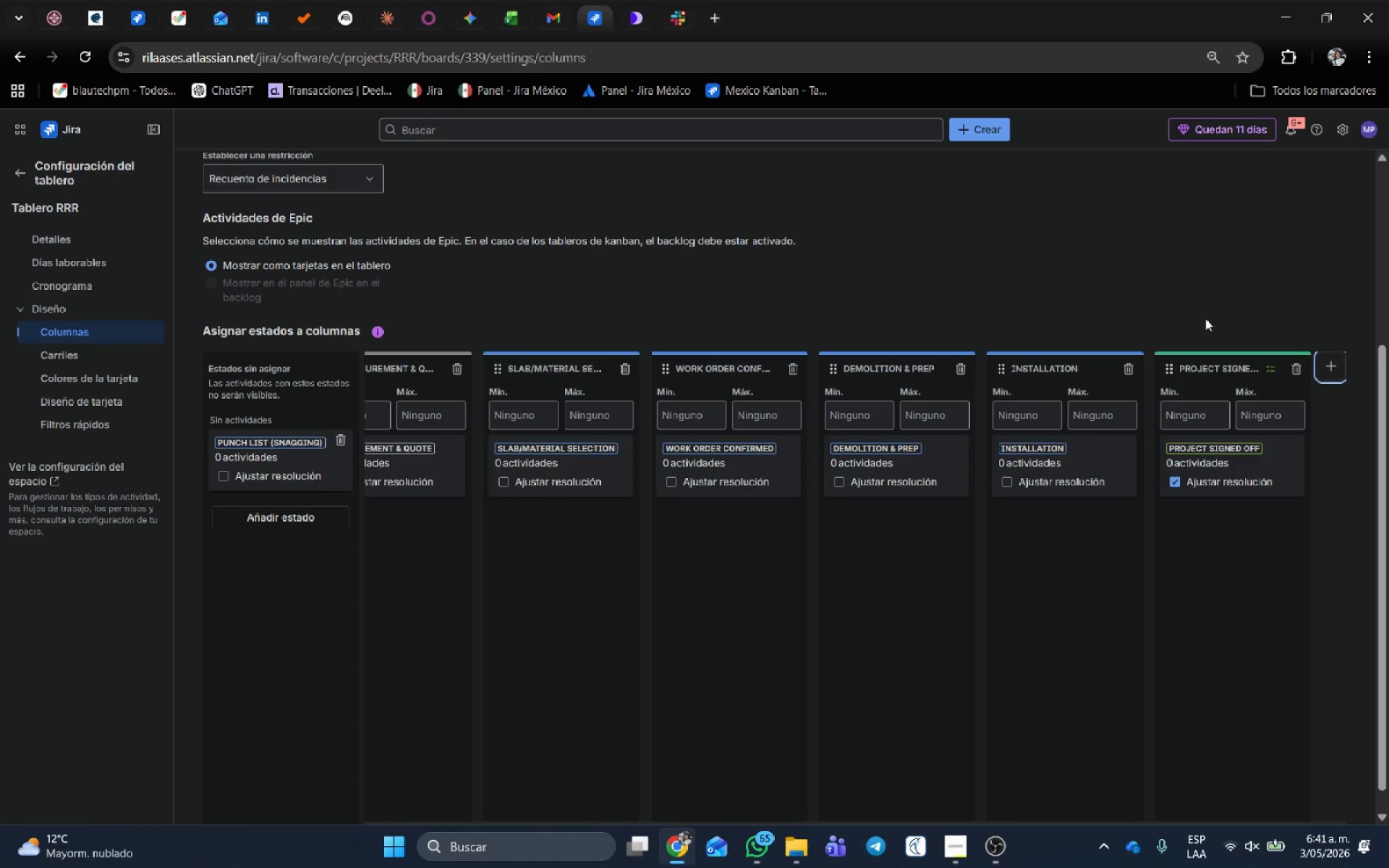 
left_click([1322, 355])
 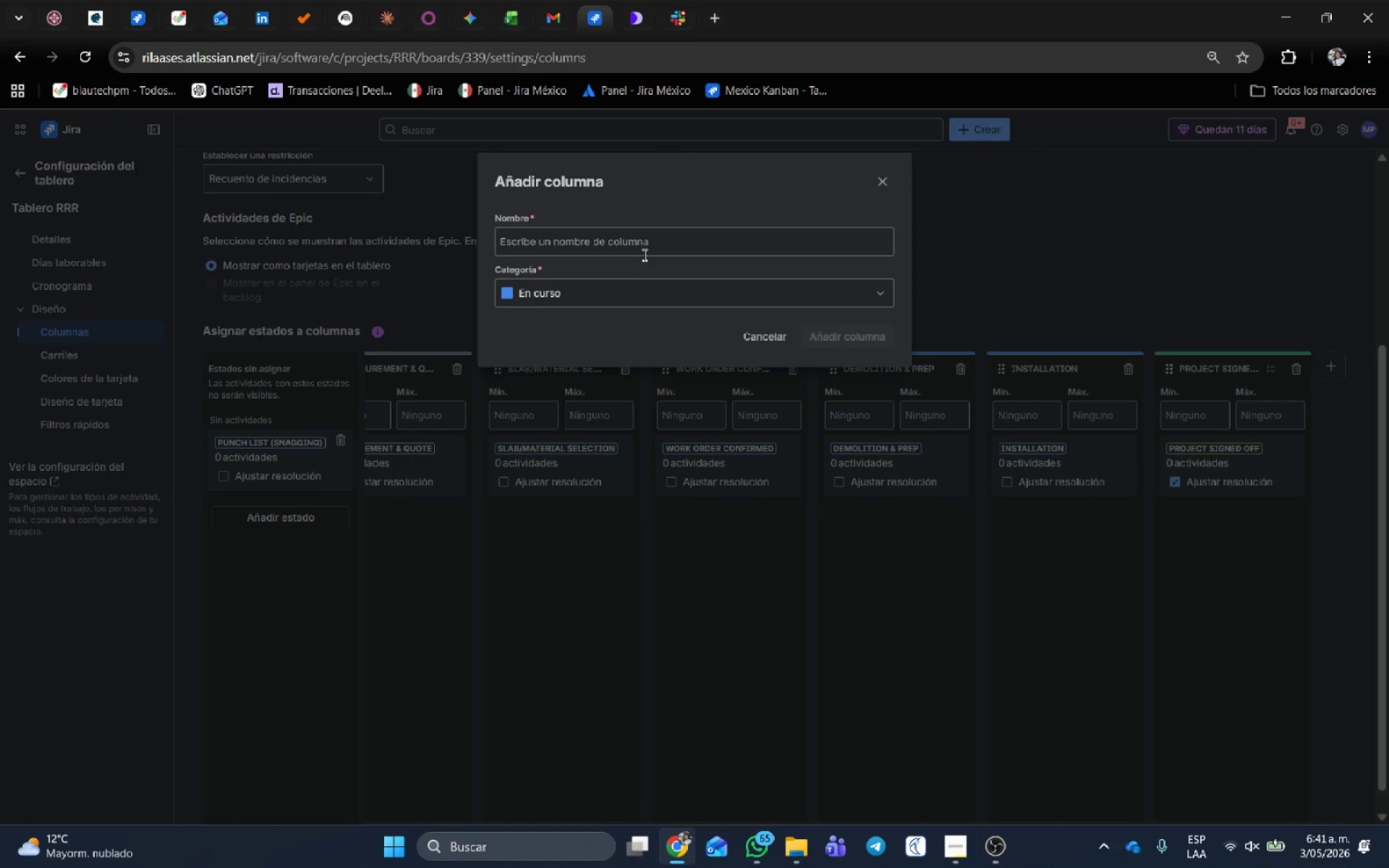 
left_click([640, 250])
 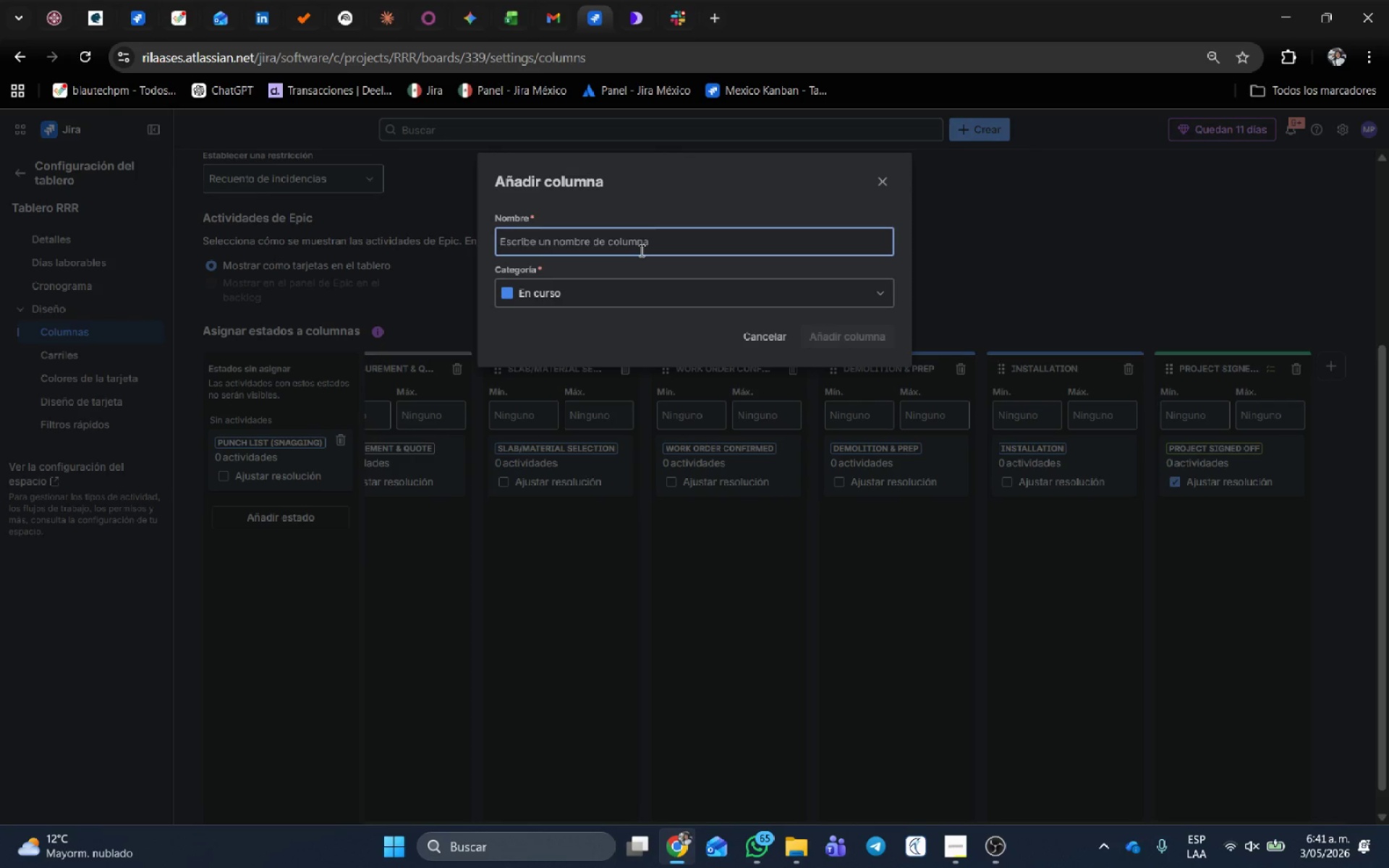 
key(Meta+V)
 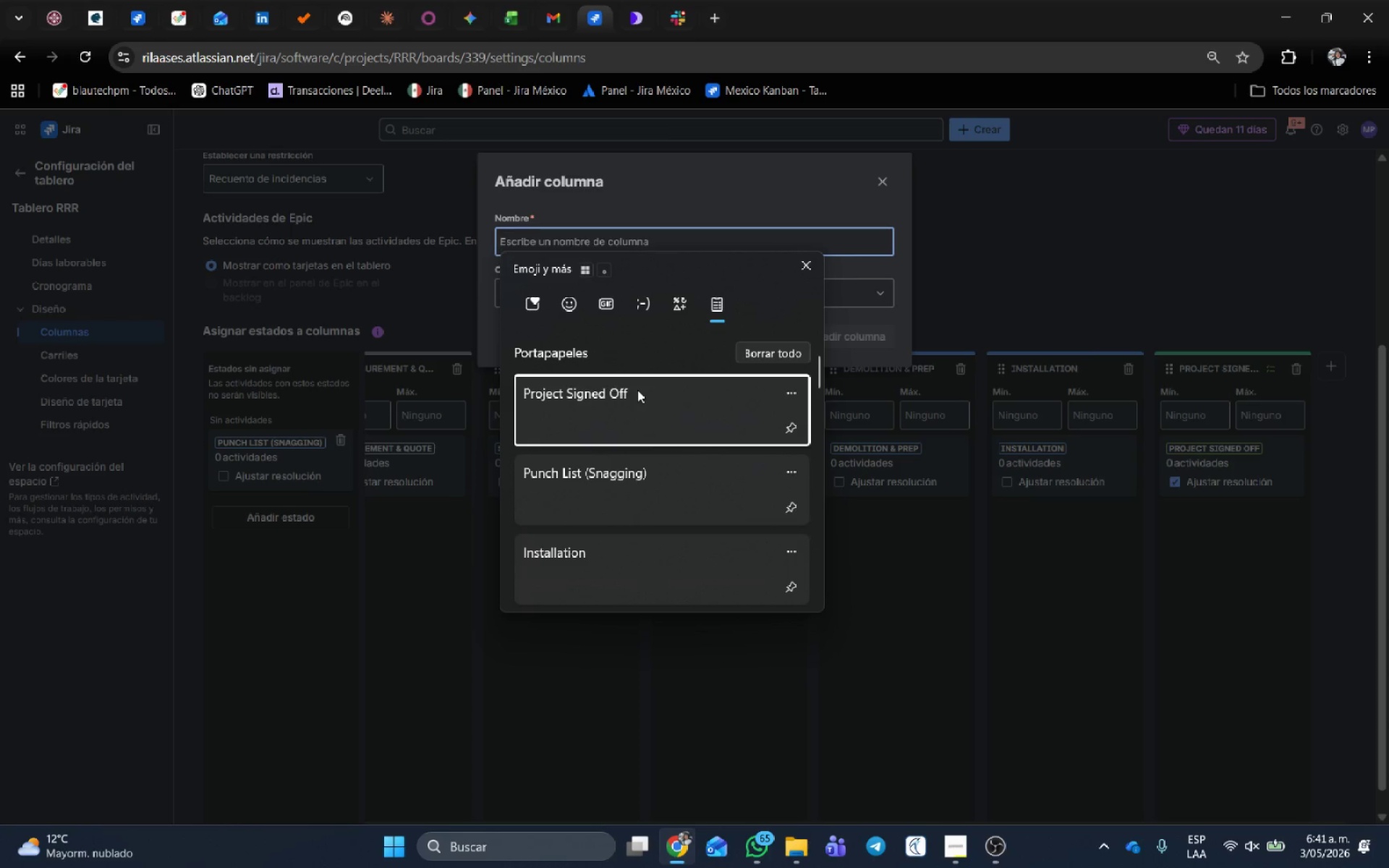 
left_click([603, 495])
 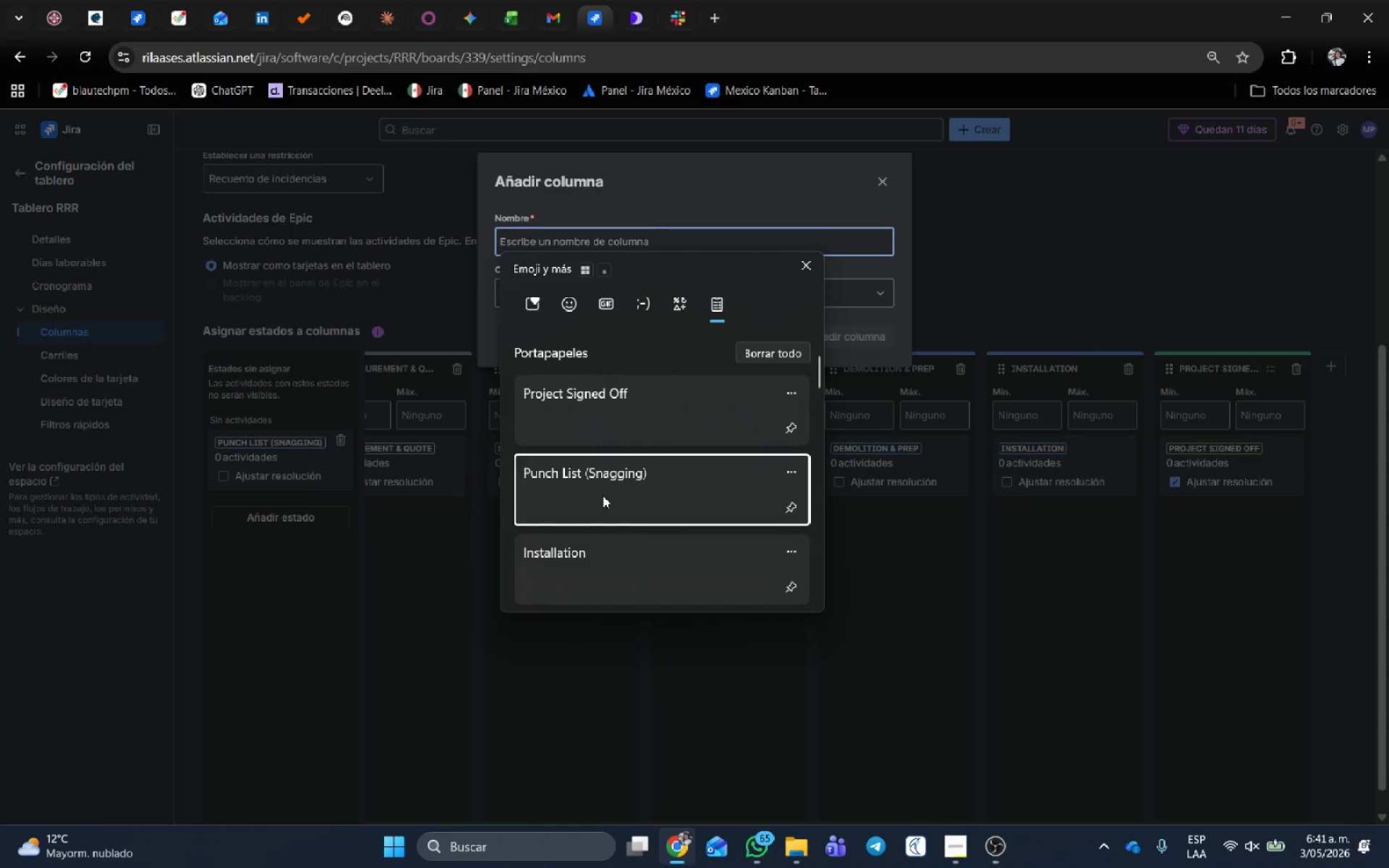 
key(Control+ControlLeft)
 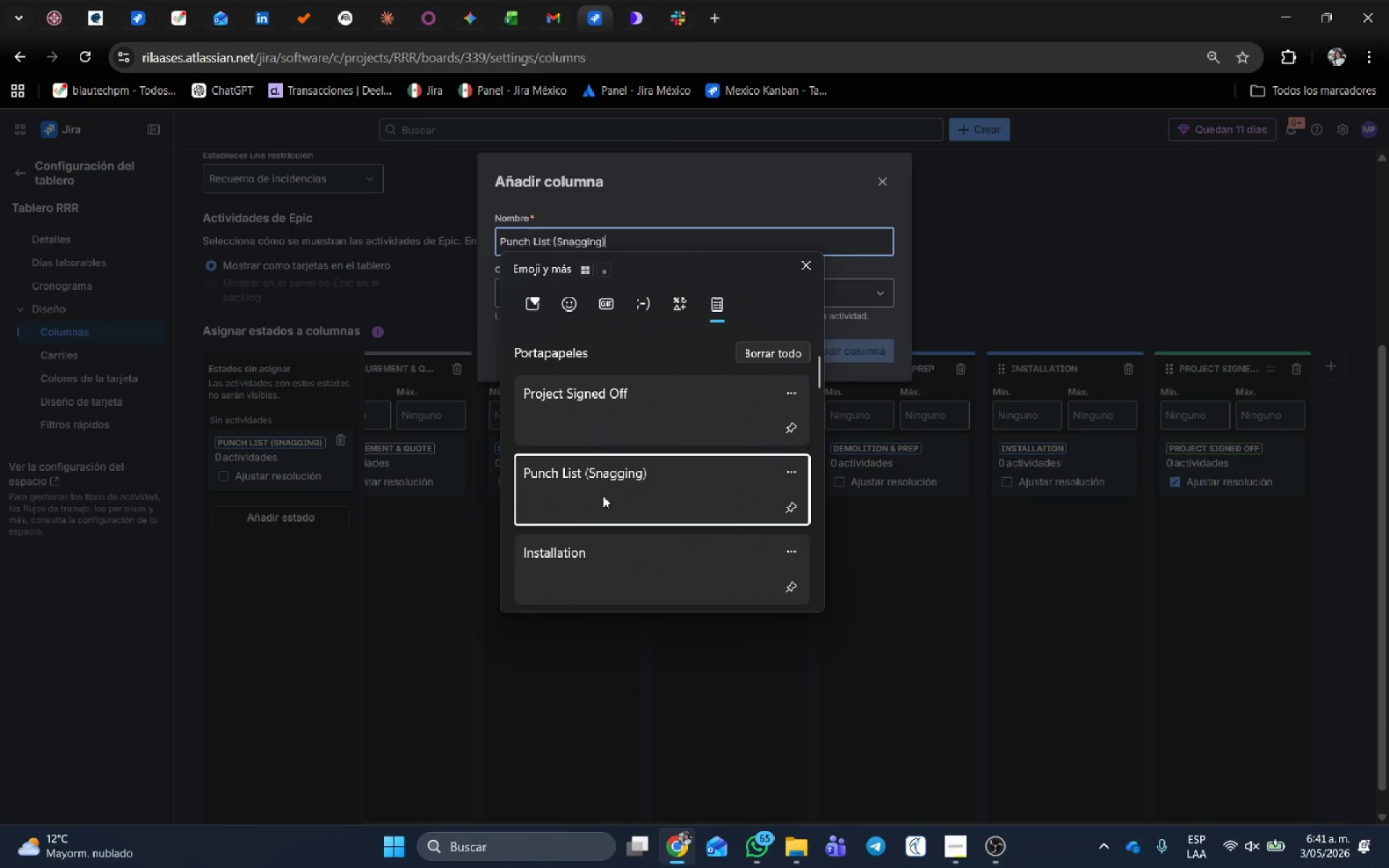 
left_click([877, 352])
 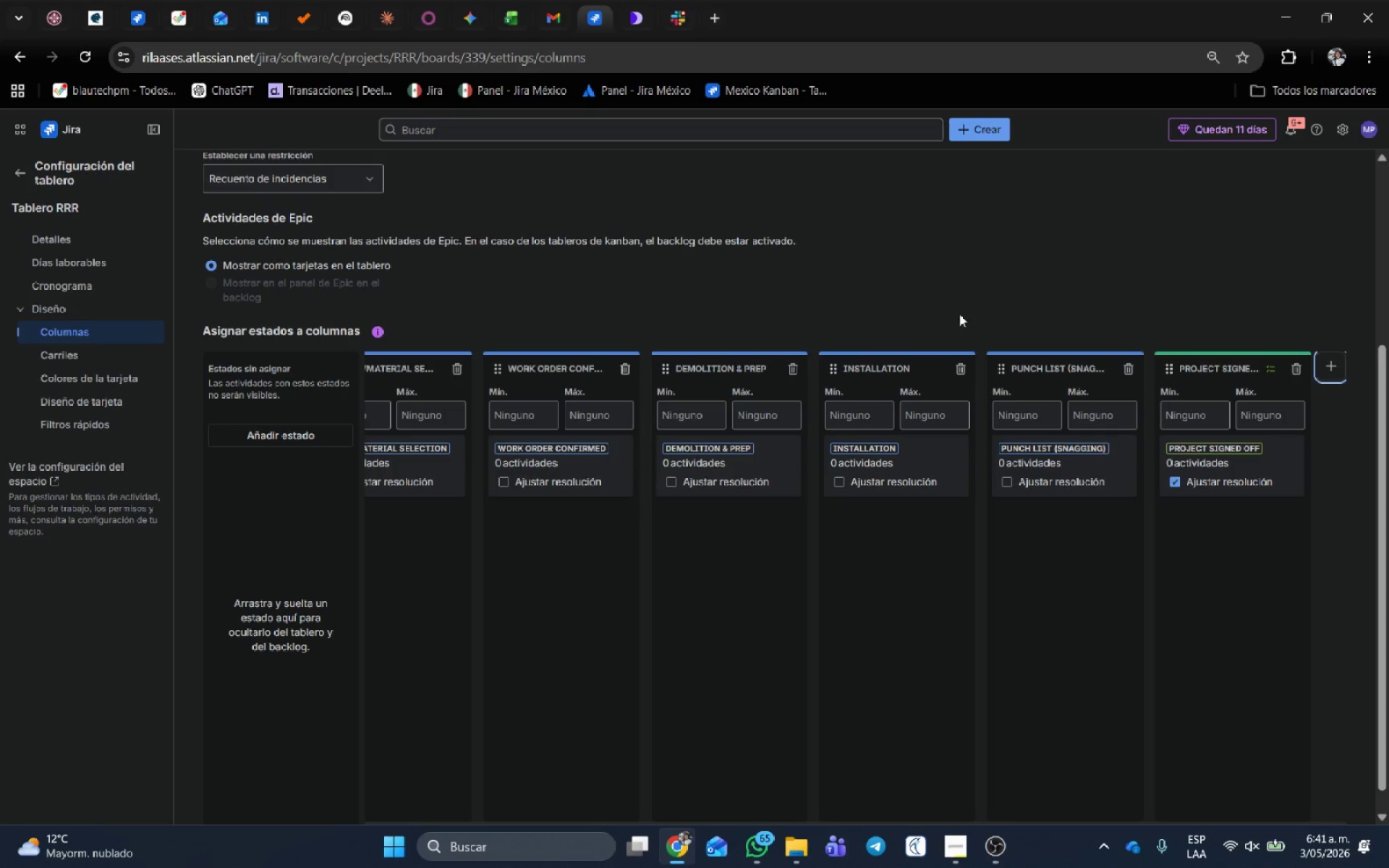 
left_click([976, 301])
 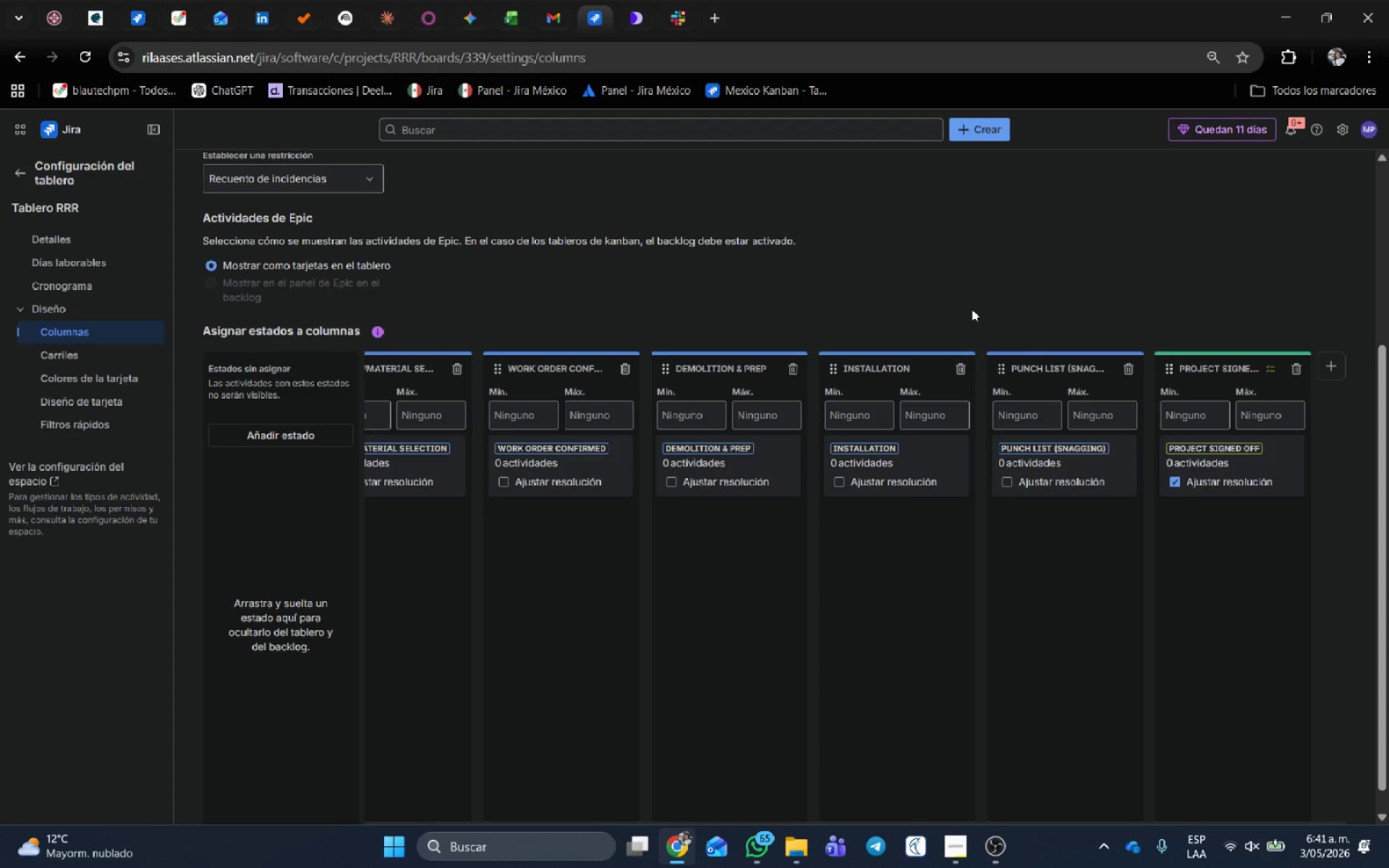 
wait(7.55)
 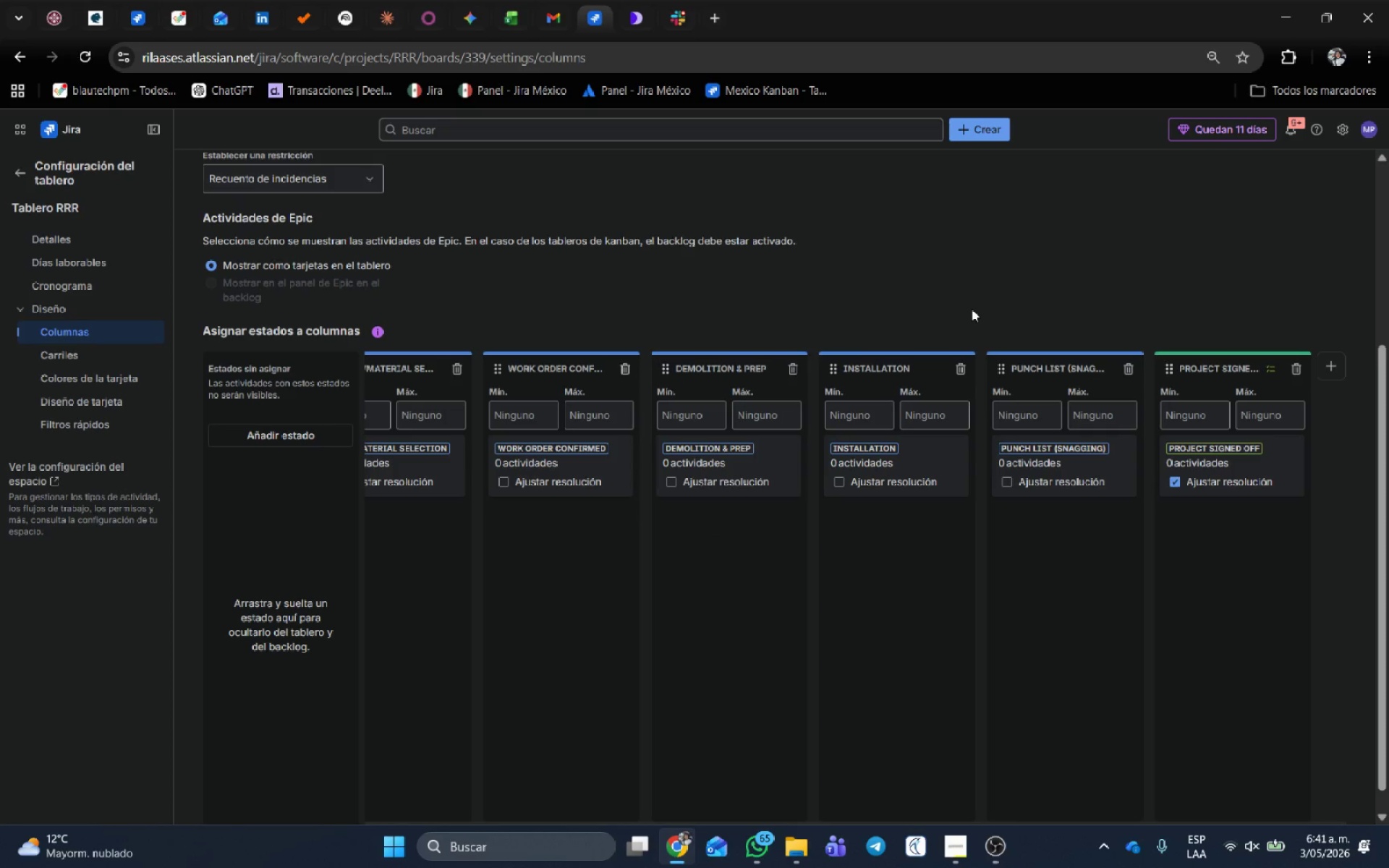 
scroll: coordinate [350, 386], scroll_direction: up, amount: 5.0
 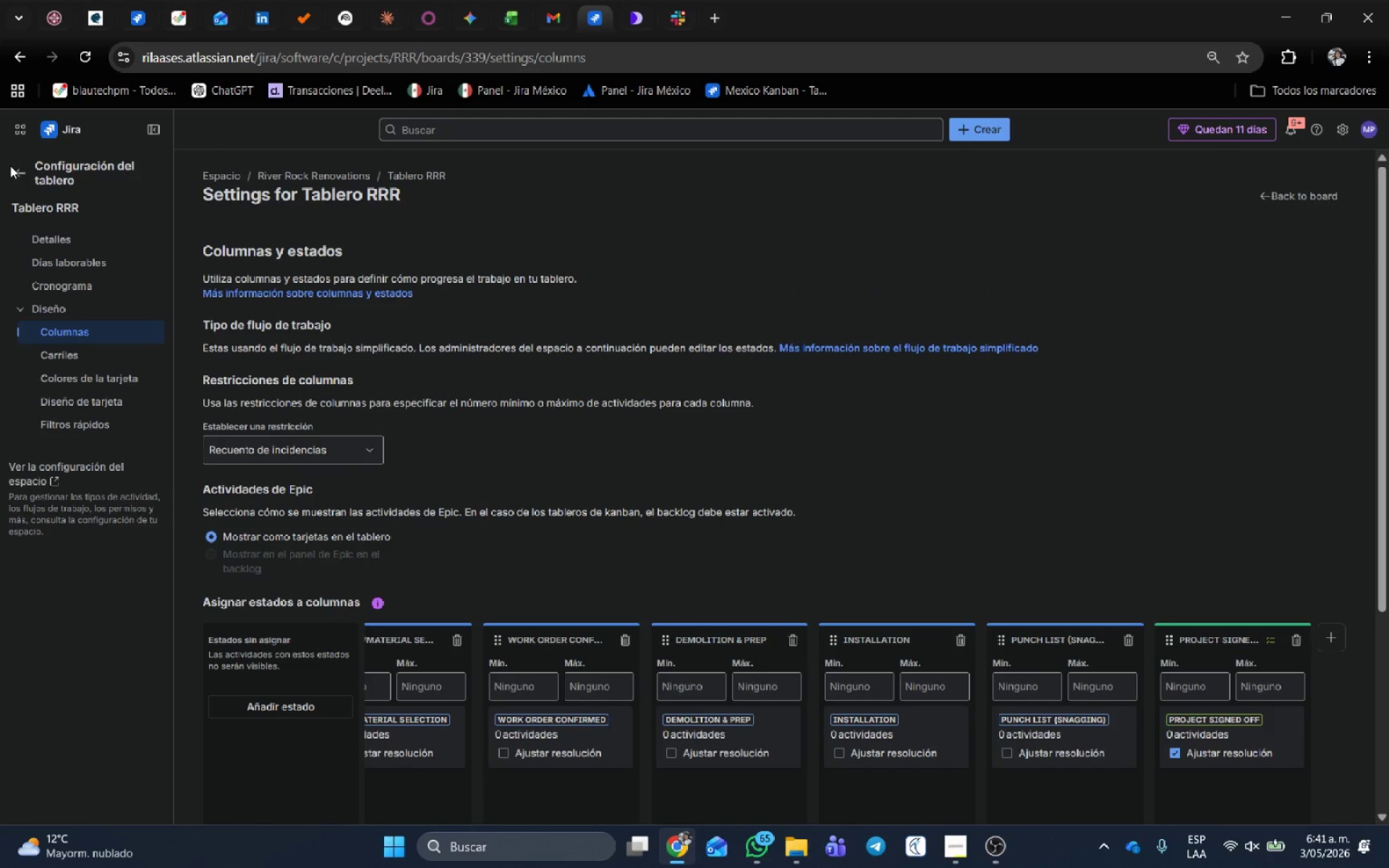 
left_click([17, 169])
 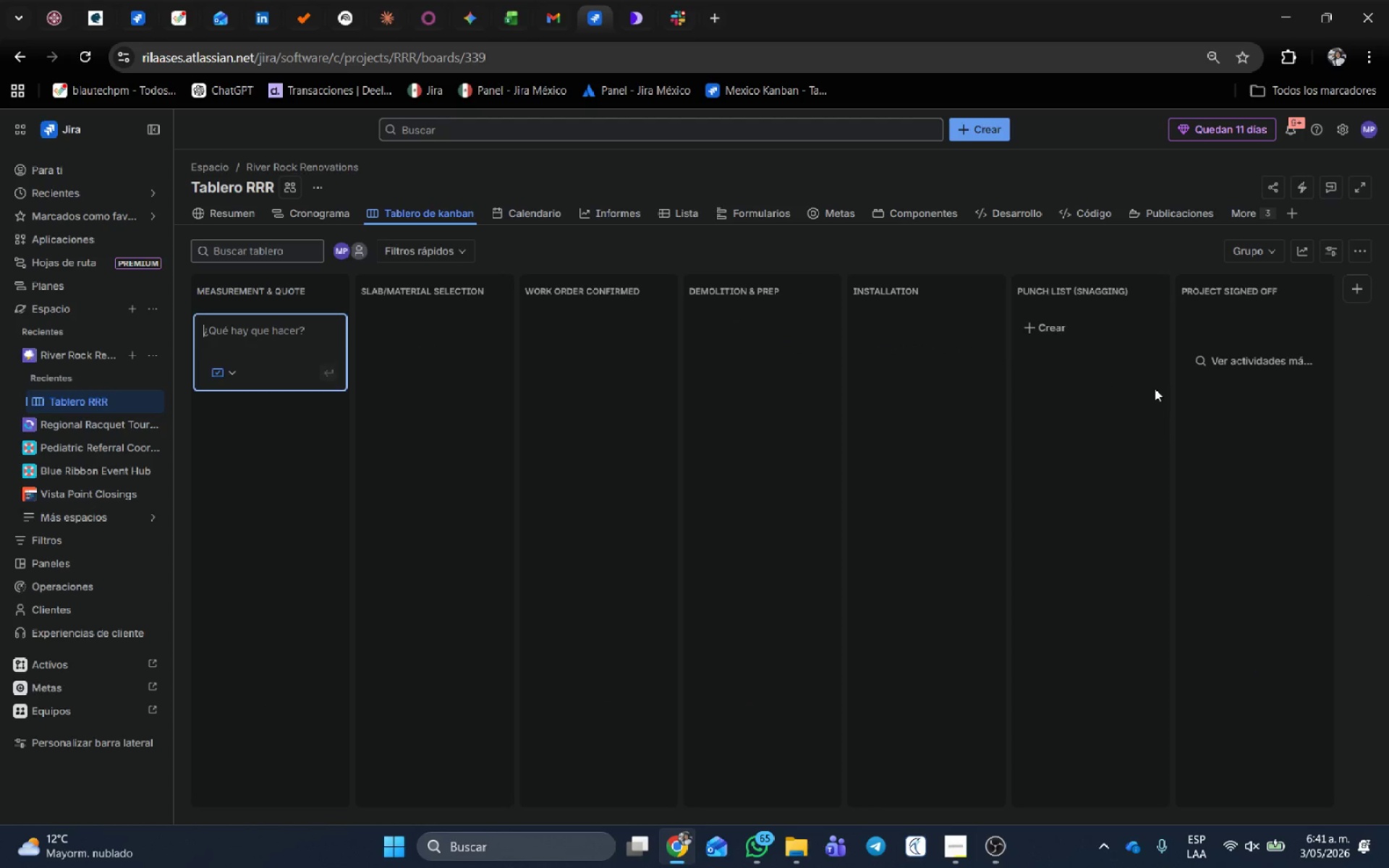 
wait(9.25)
 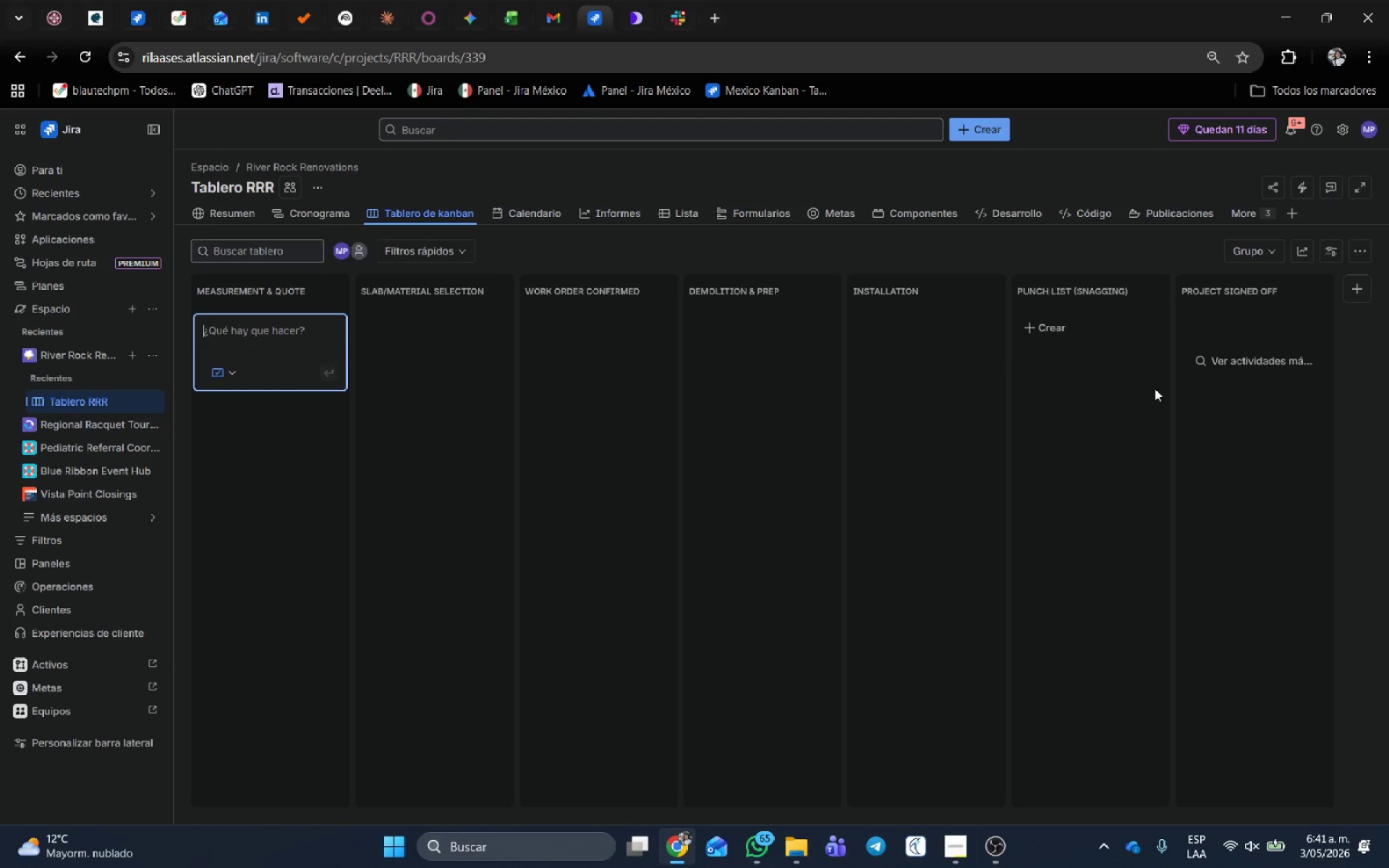 
left_click([161, 351])
 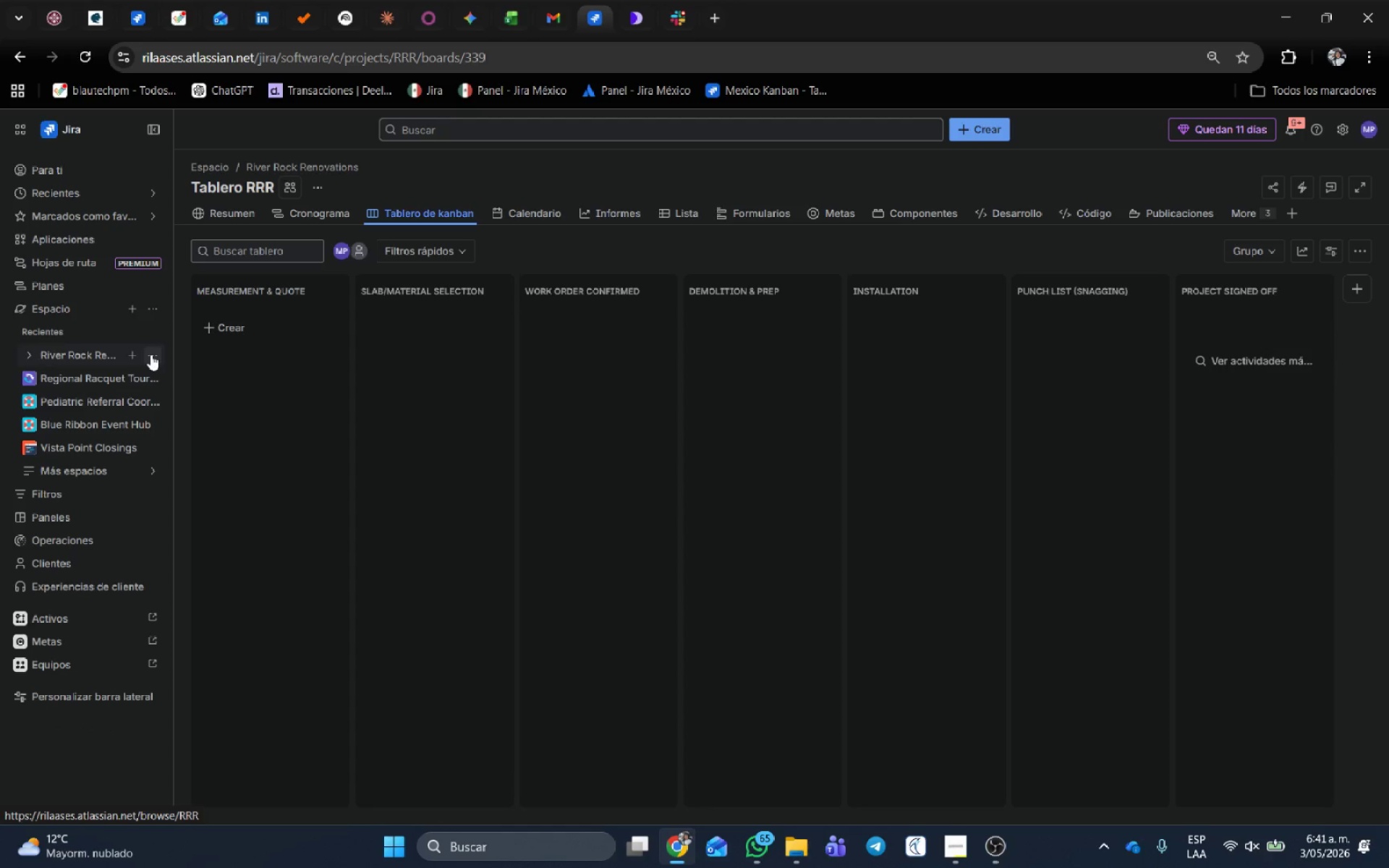 
left_click([151, 353])
 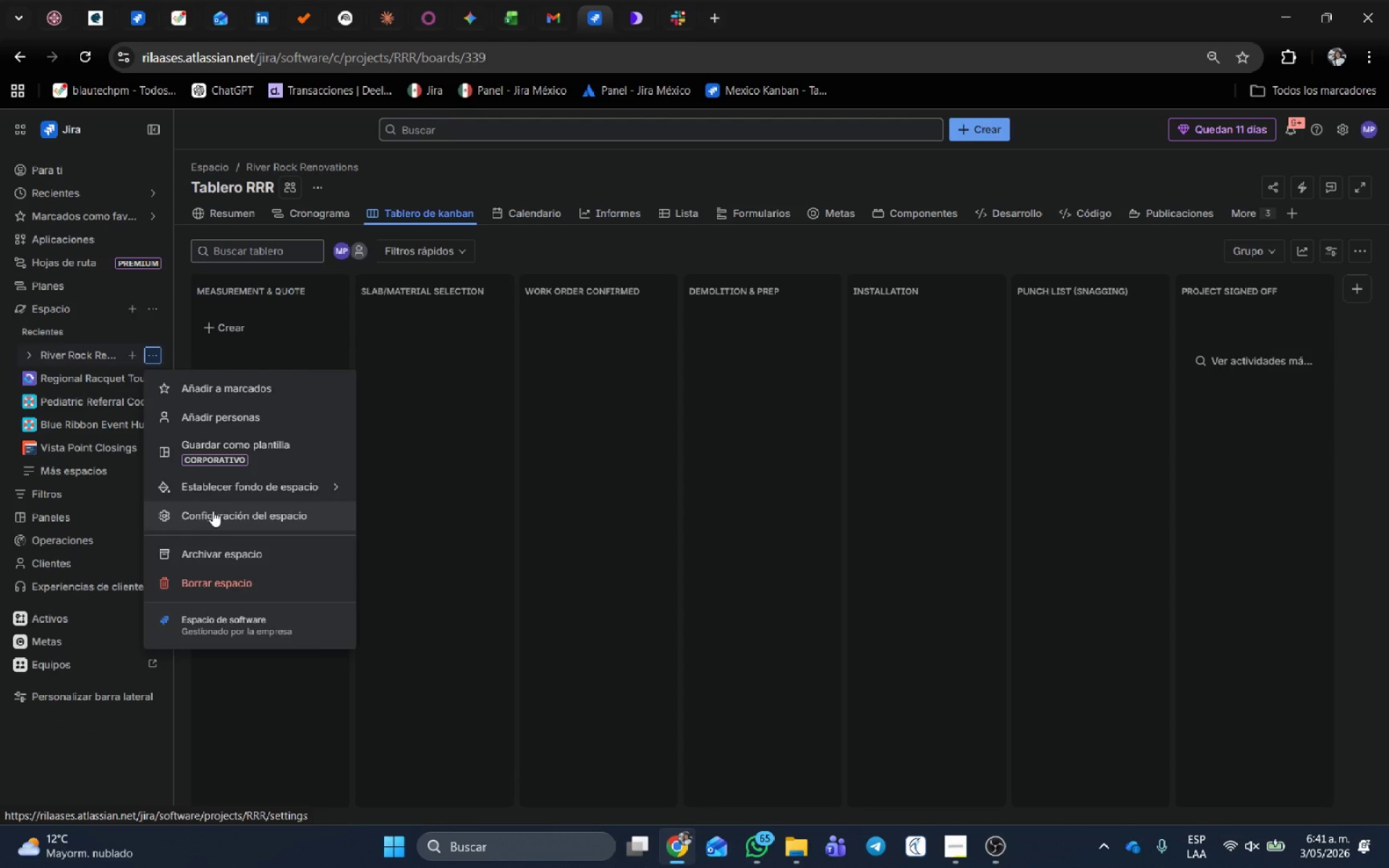 
left_click([213, 511])
 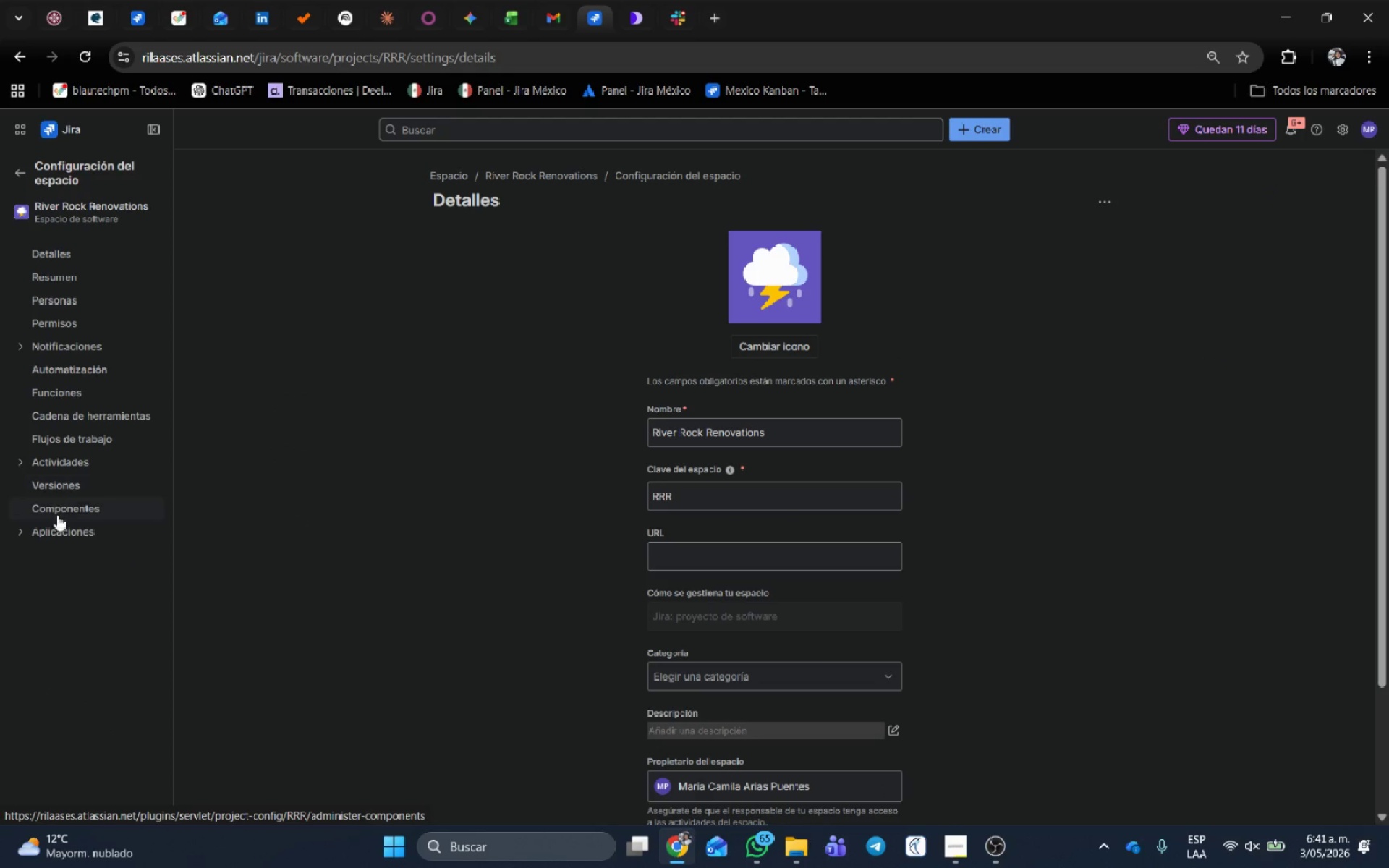 
left_click([17, 460])
 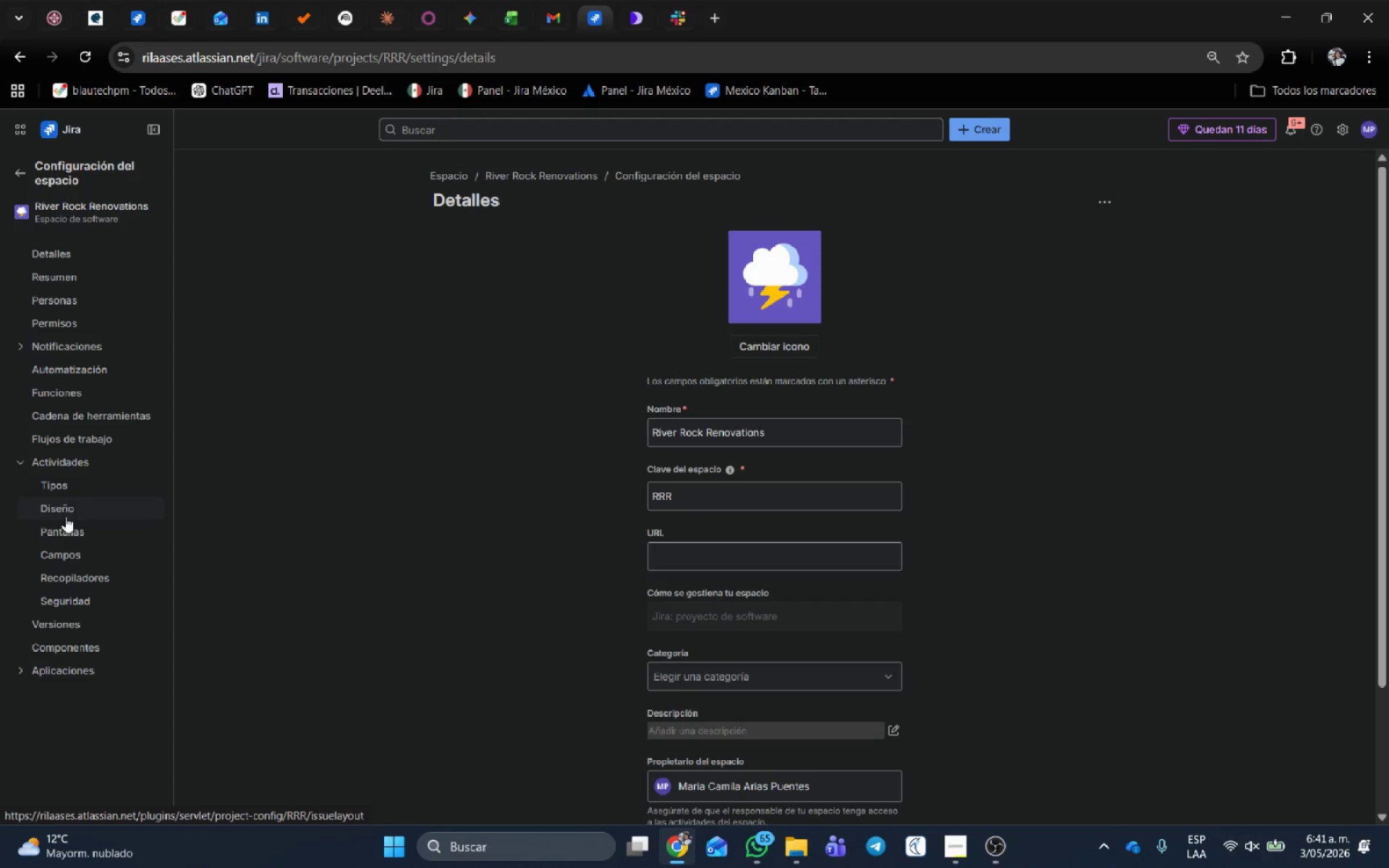 
left_click([70, 553])
 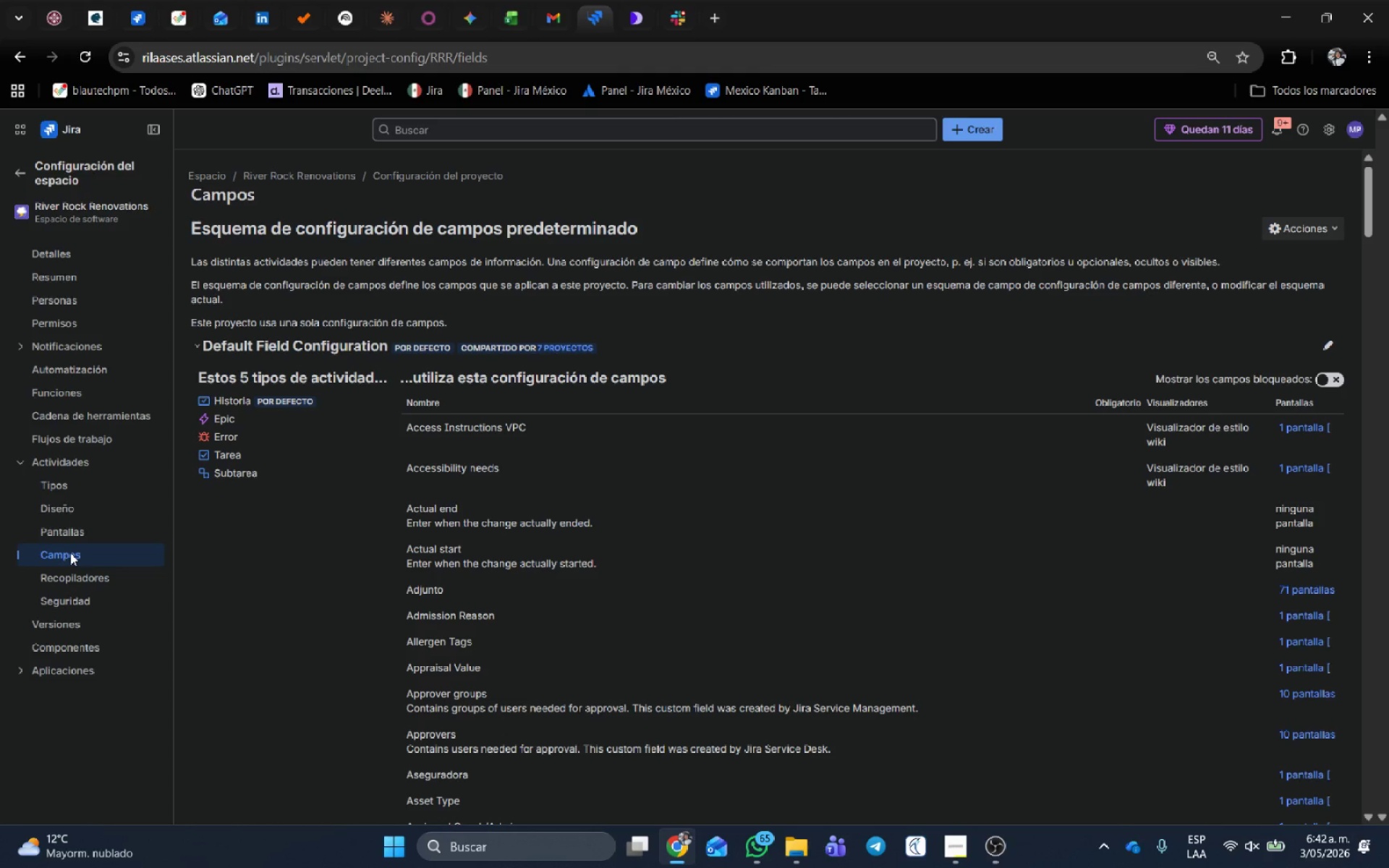 
wait(10.44)
 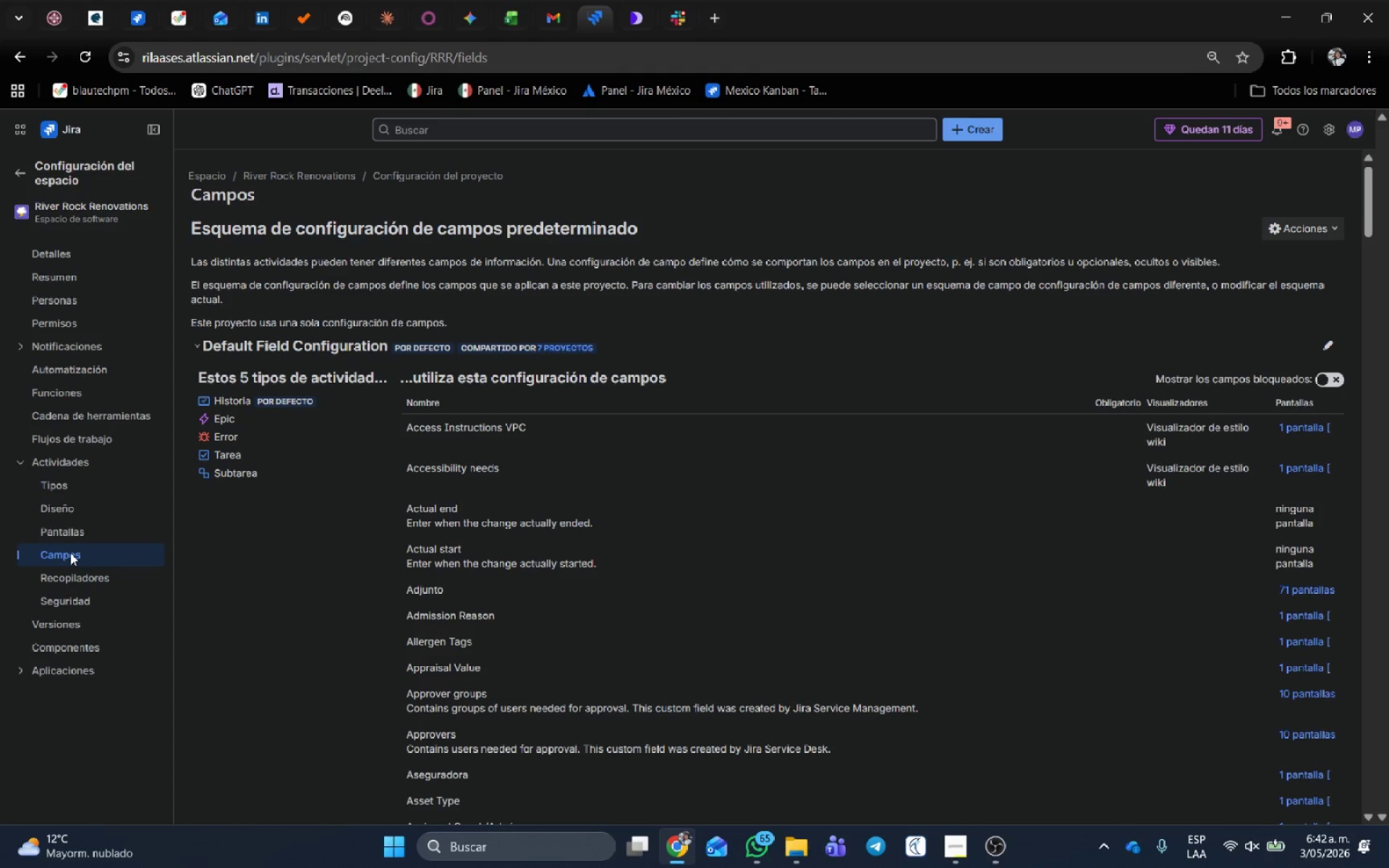 
mouse_move([197, 5])
 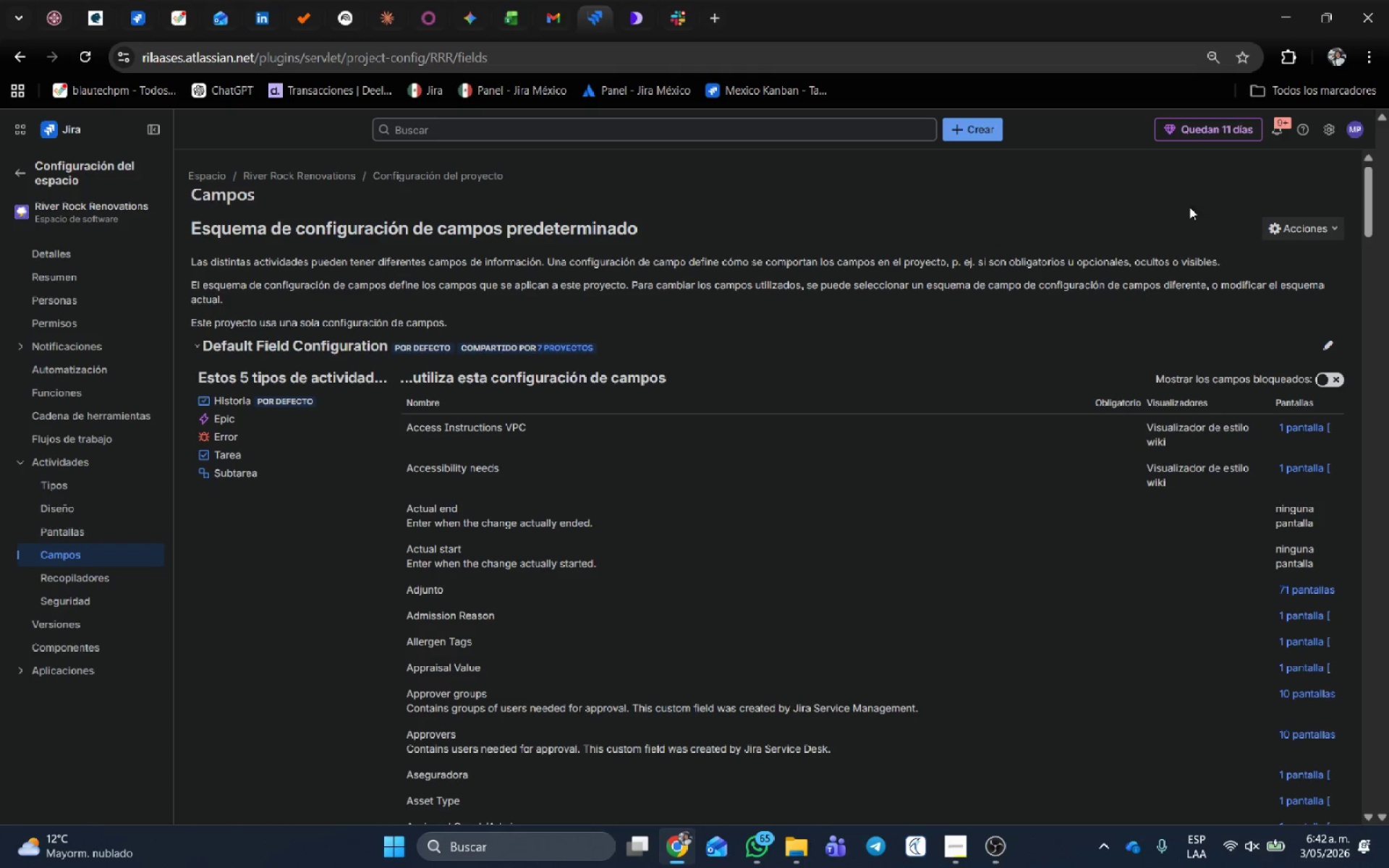 
left_click([1319, 229])
 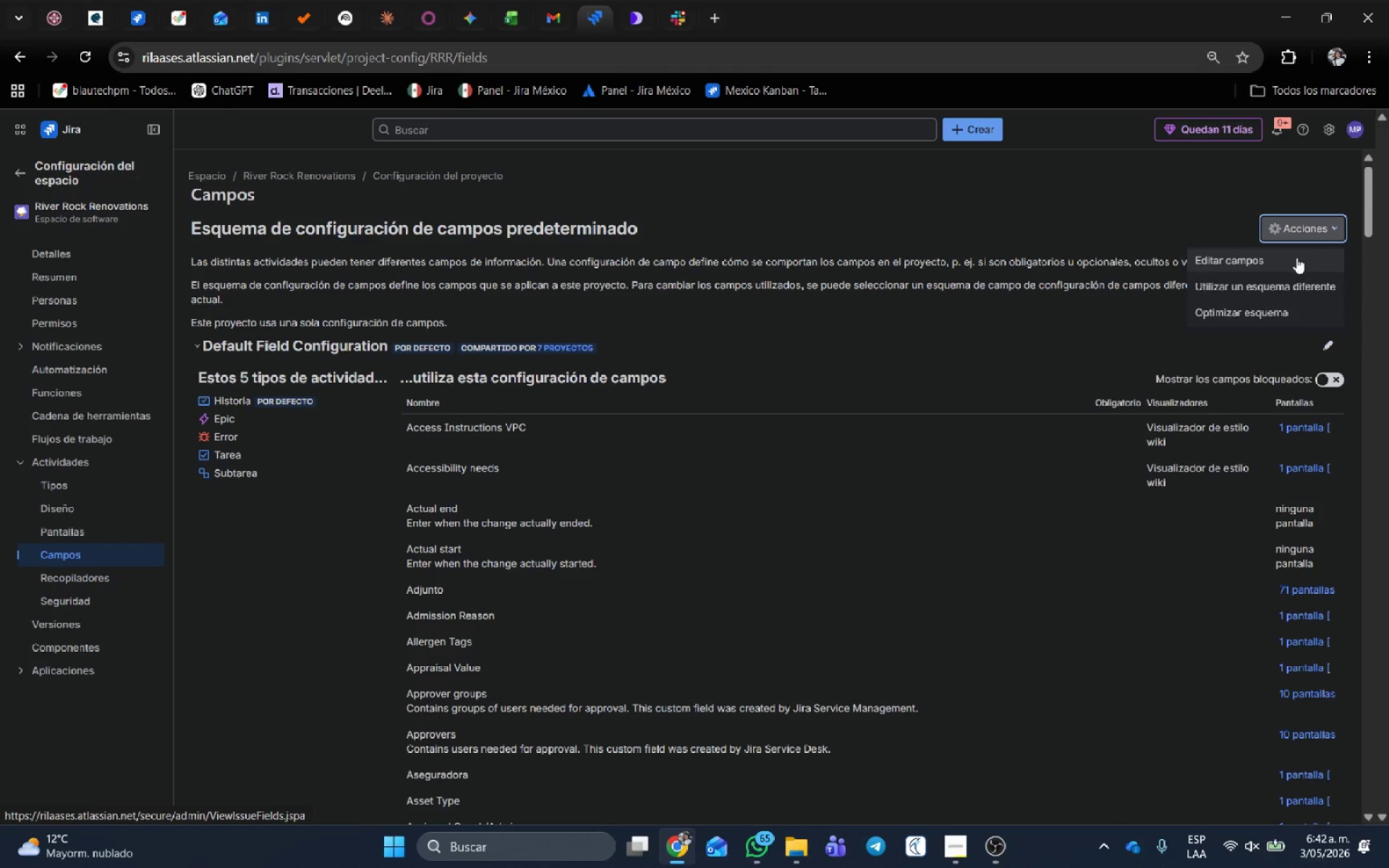 
left_click([1296, 258])
 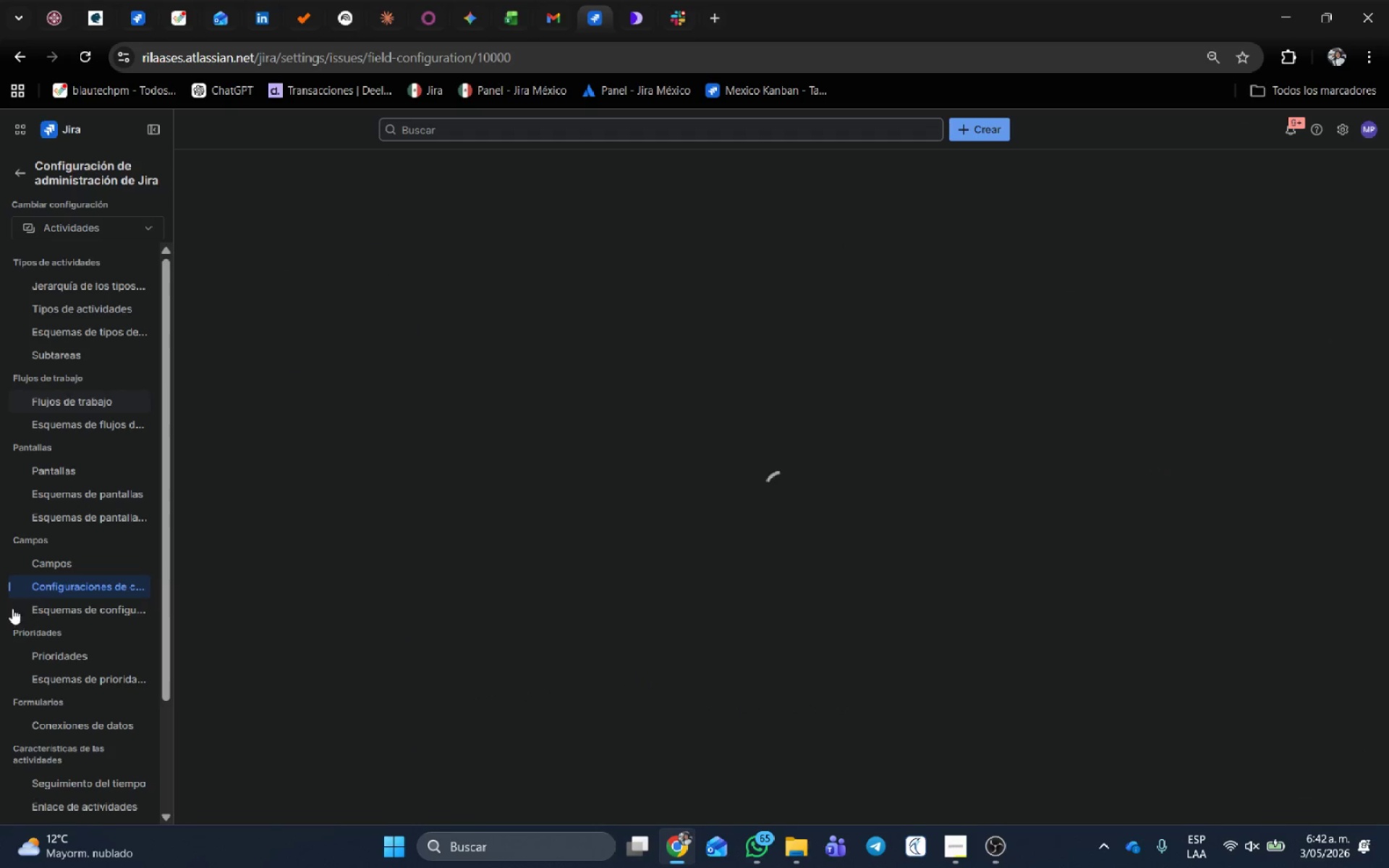 
left_click([45, 556])
 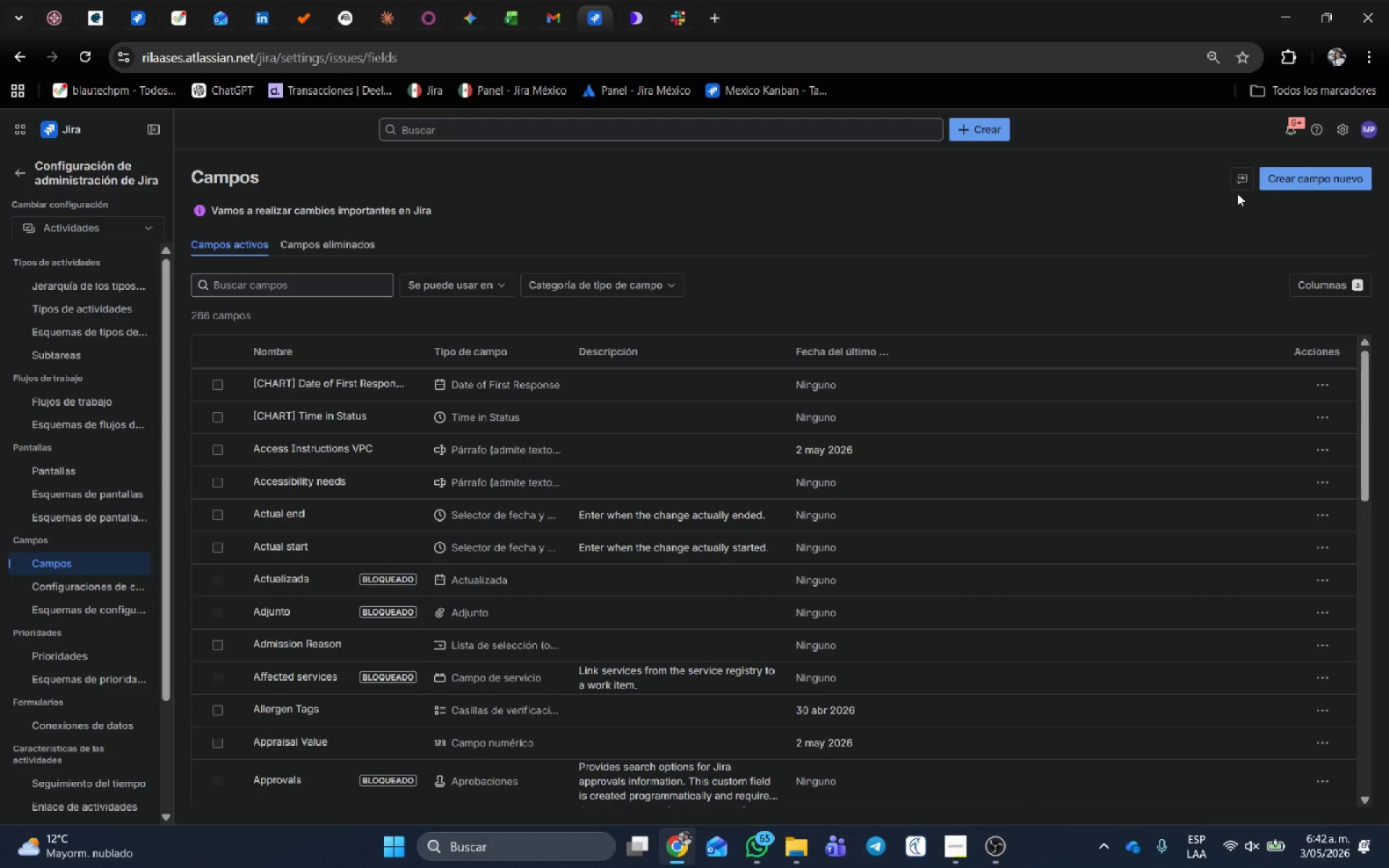 
left_click([1297, 176])
 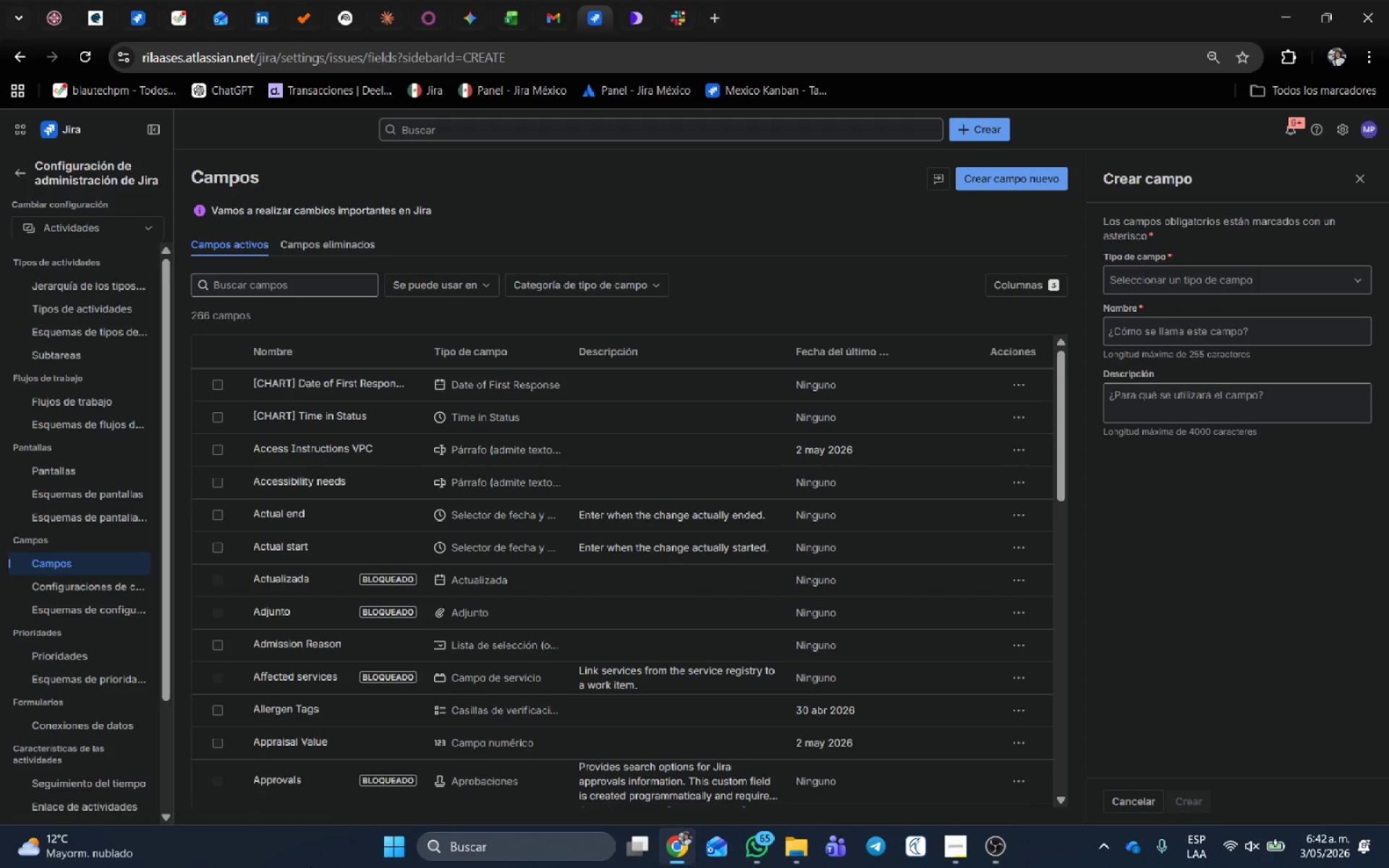 
wait(6.81)
 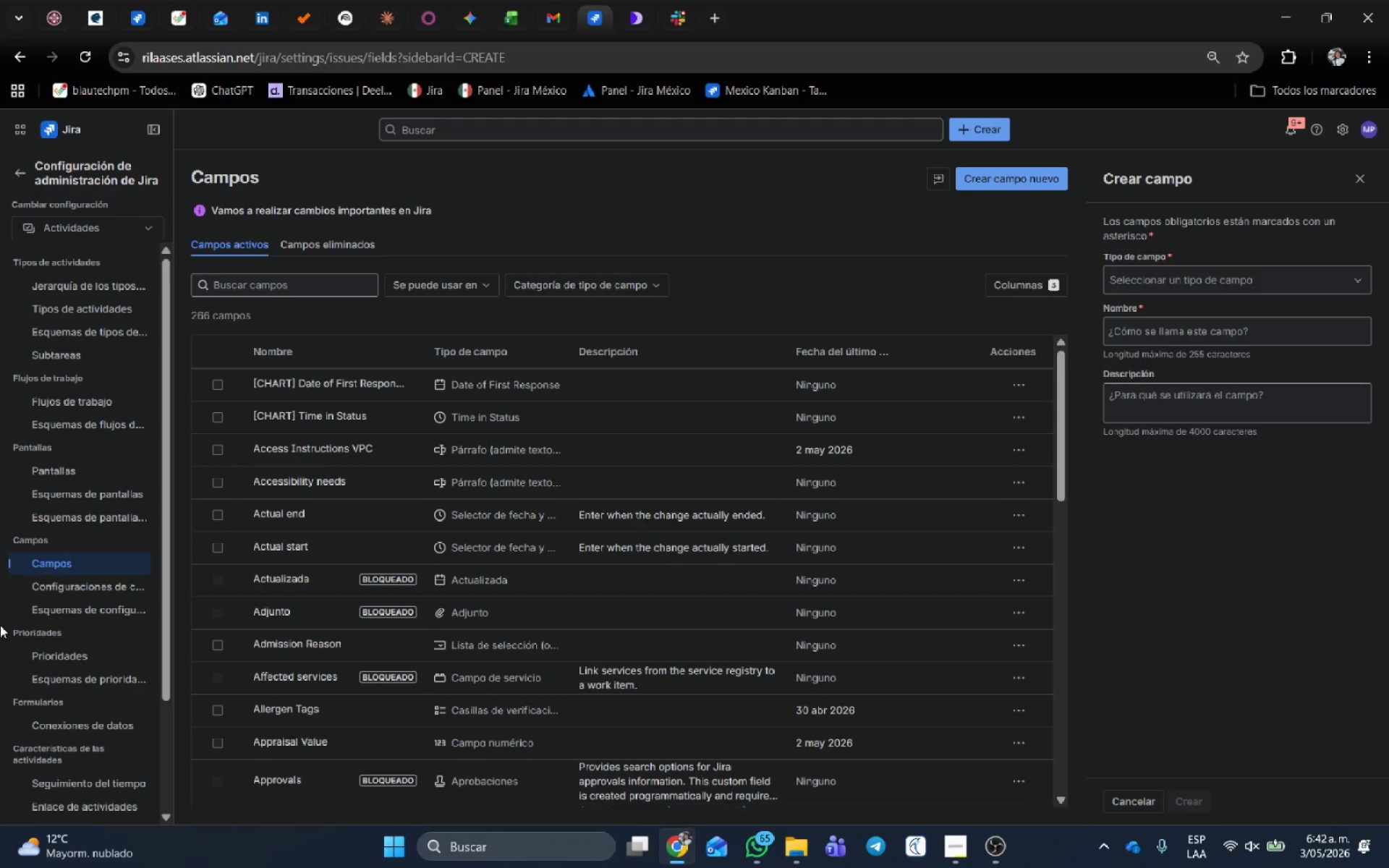 
left_click([951, 854])